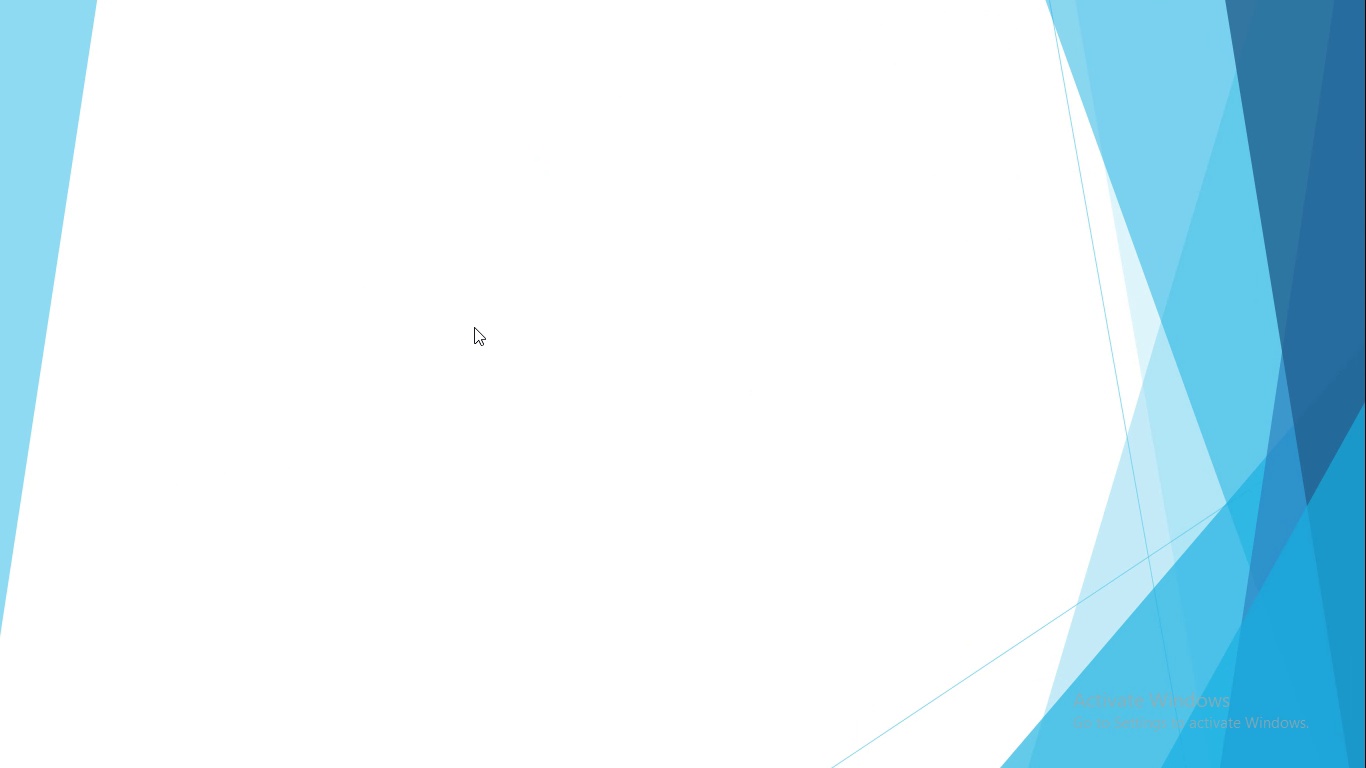 
left_click([474, 327])
 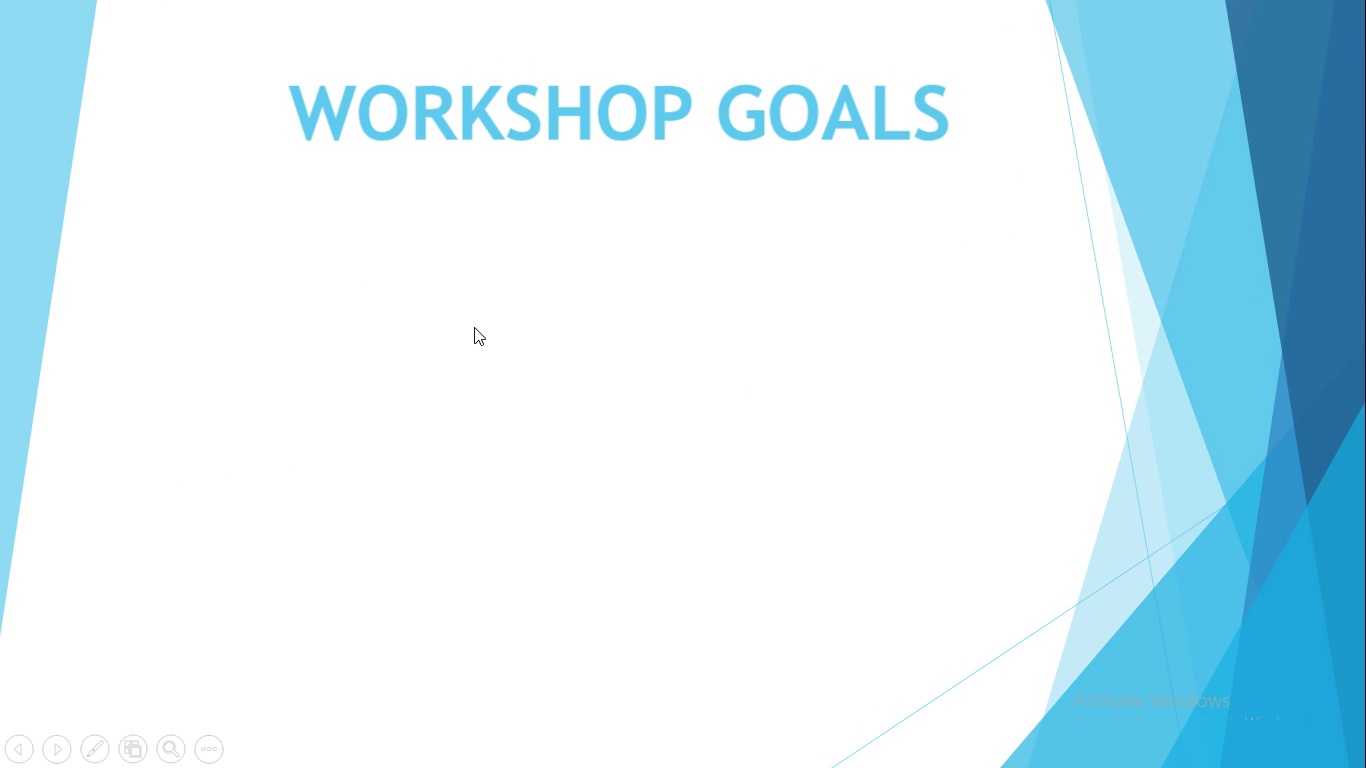 
left_click([474, 327])
 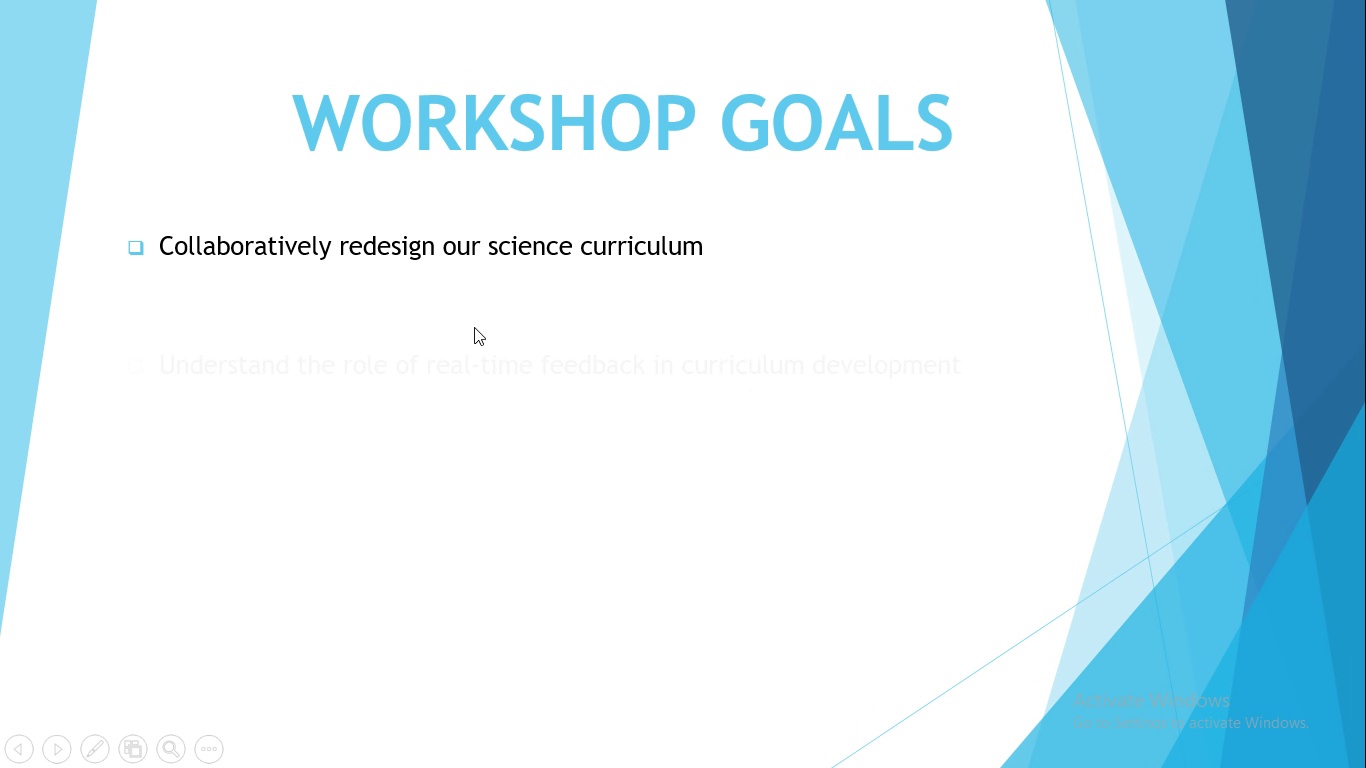 
left_click([474, 327])
 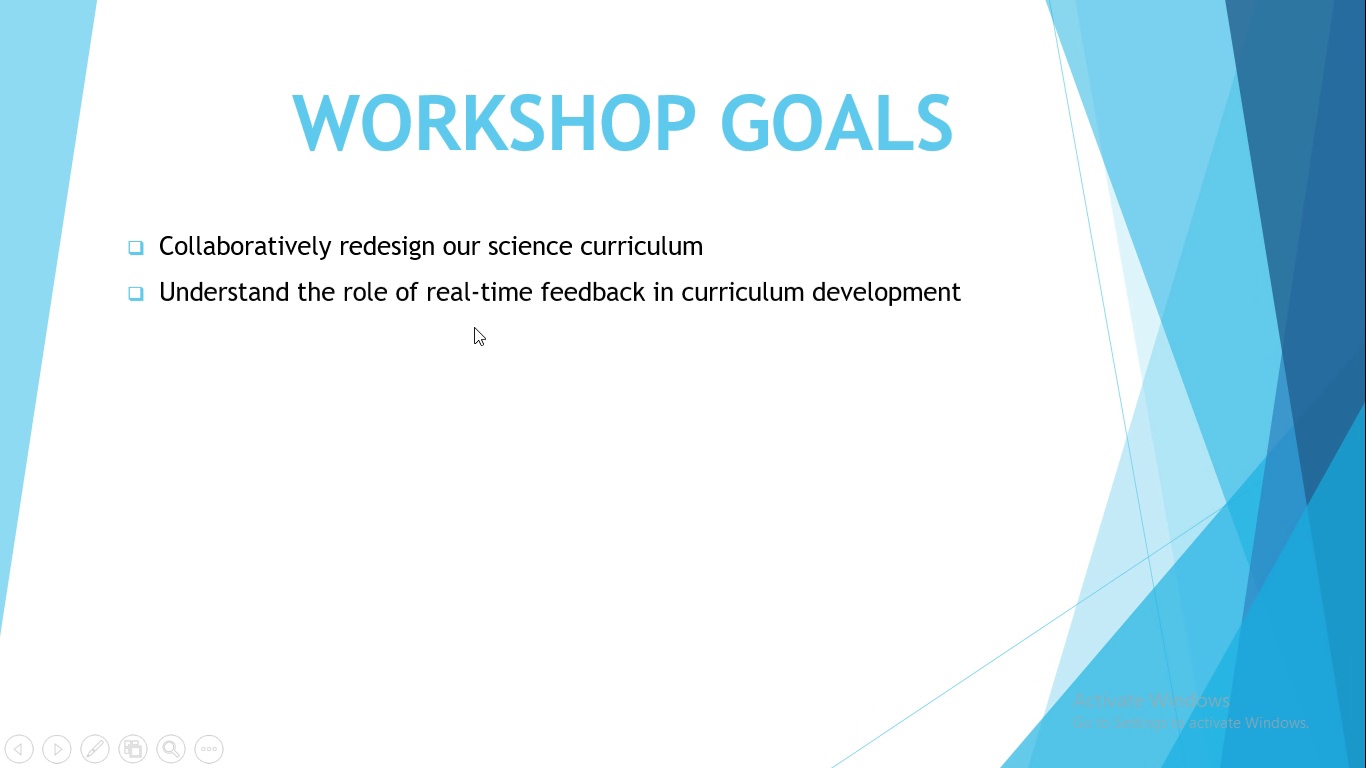 
left_click([474, 327])
 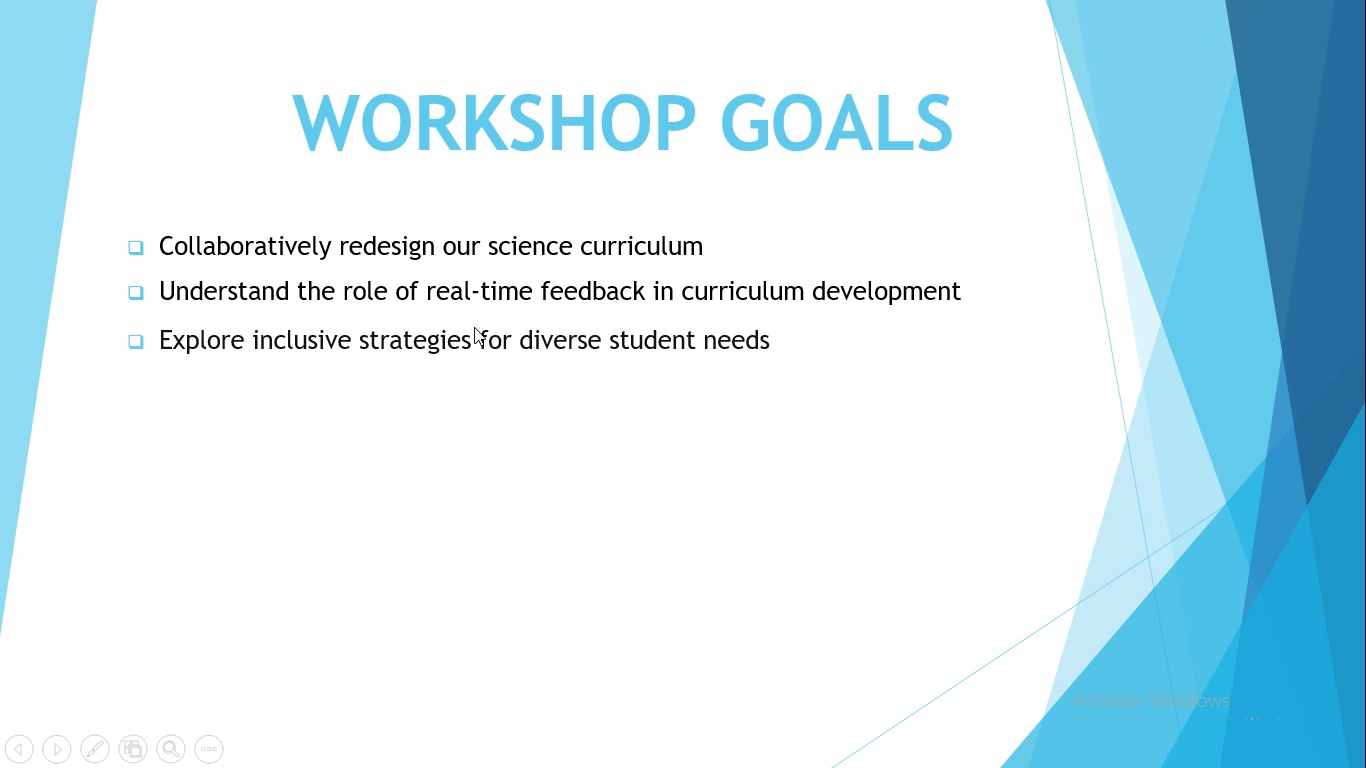 
left_click([474, 327])
 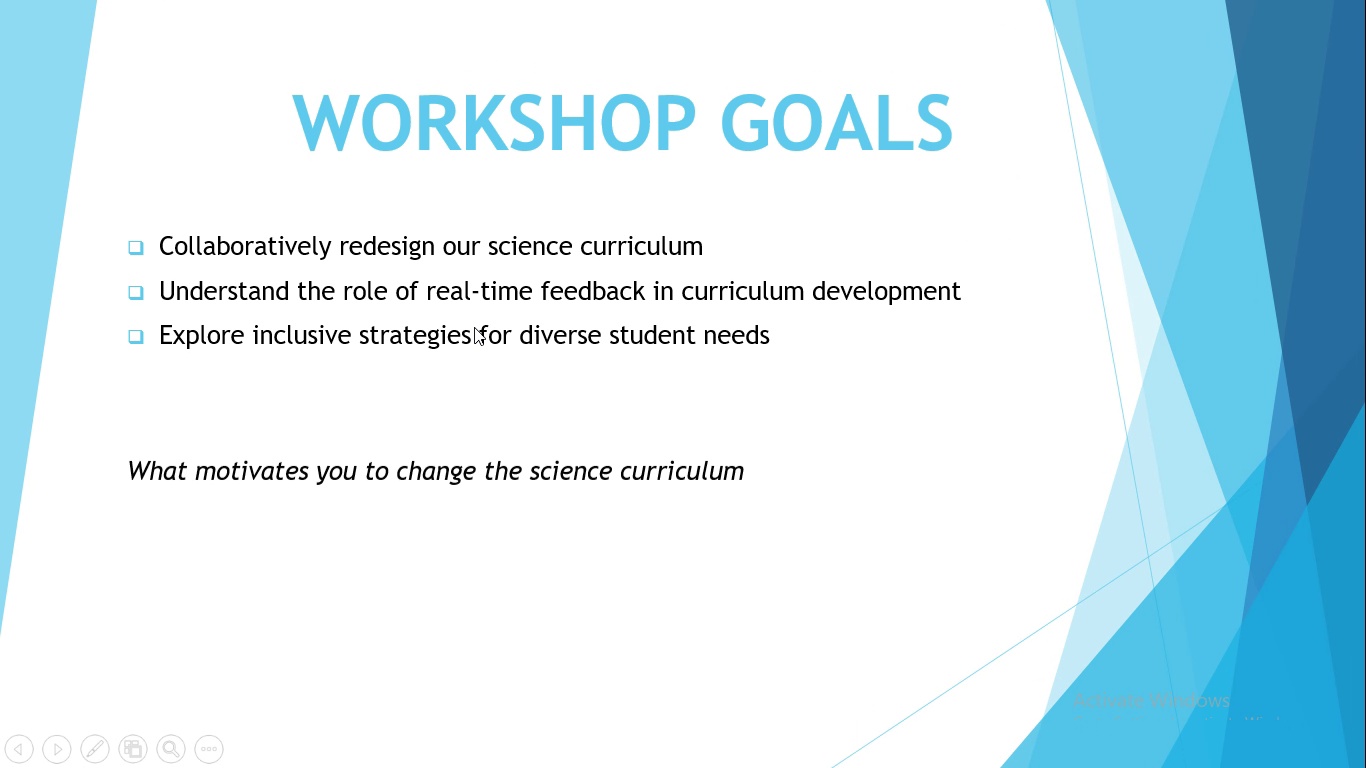 
left_click([474, 327])
 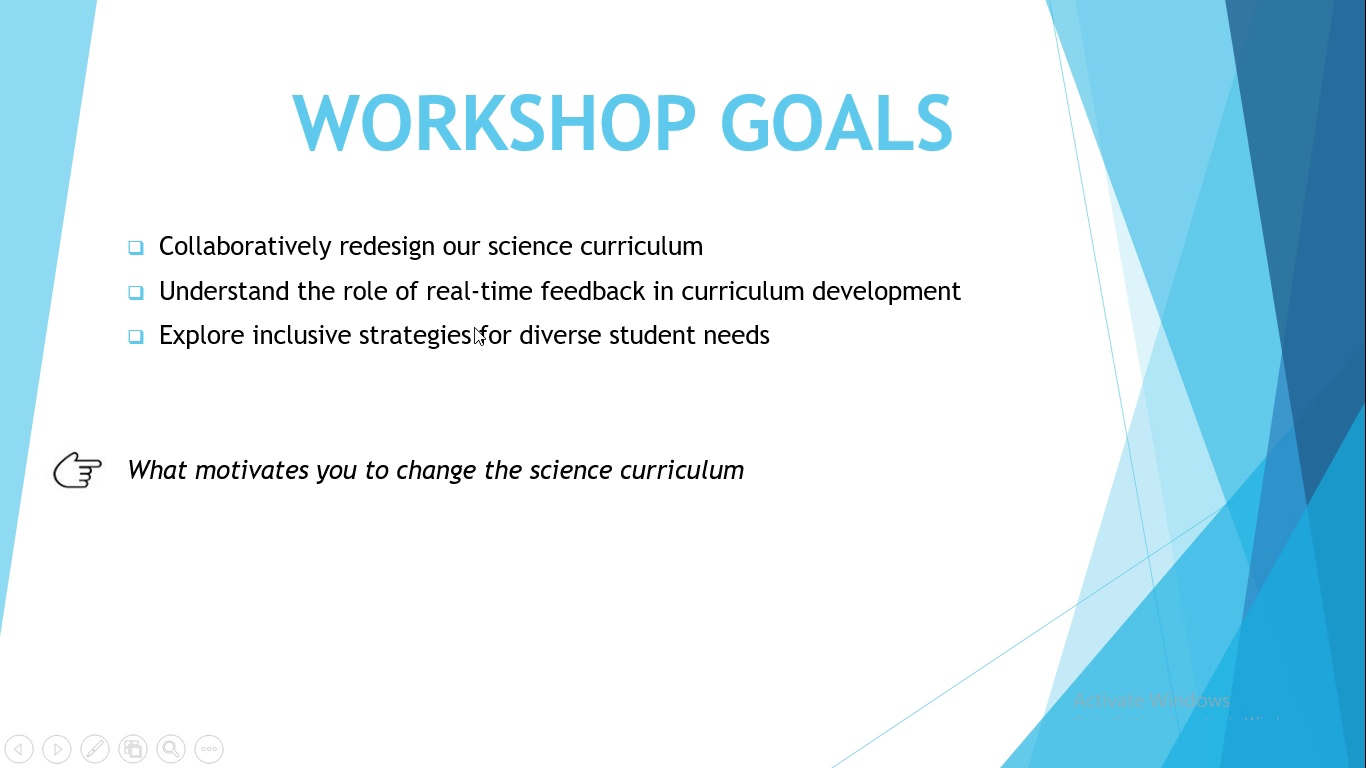 
left_click([474, 327])
 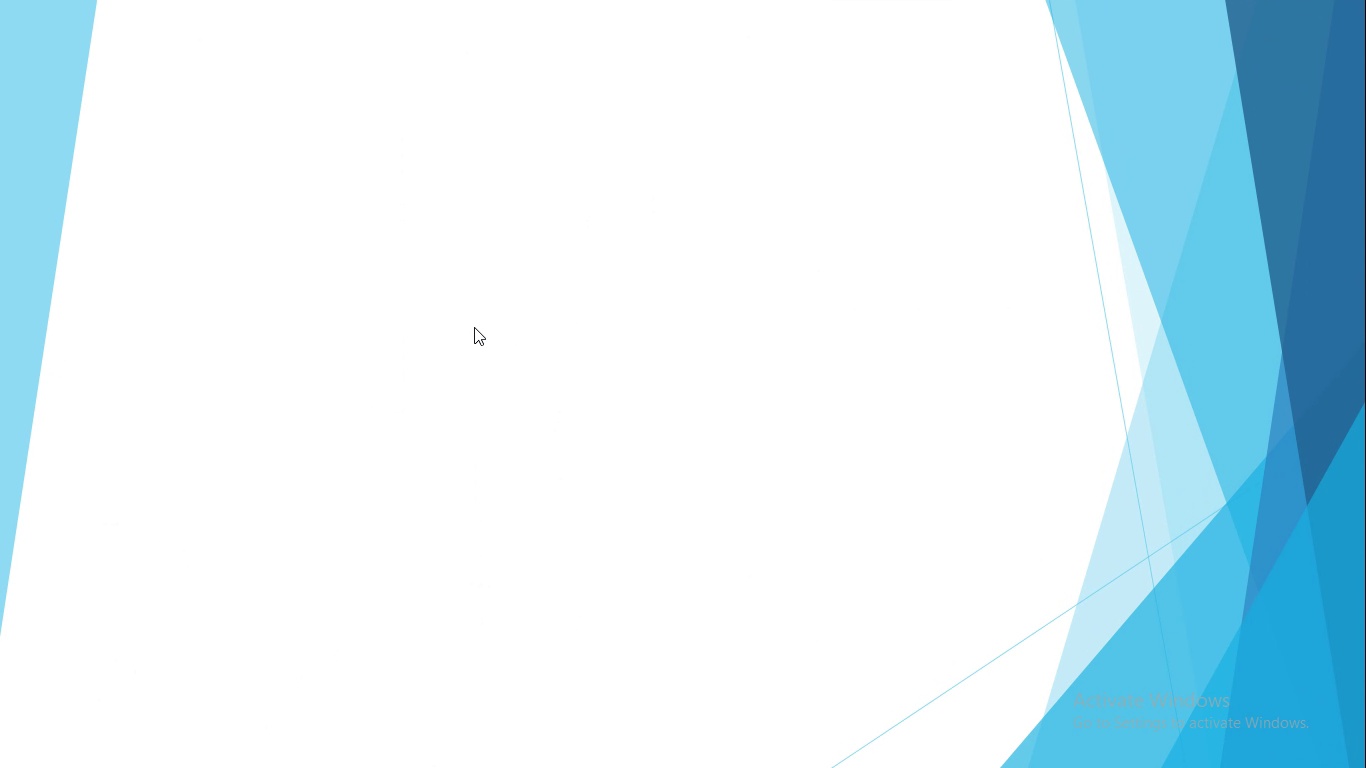 
left_click([474, 327])
 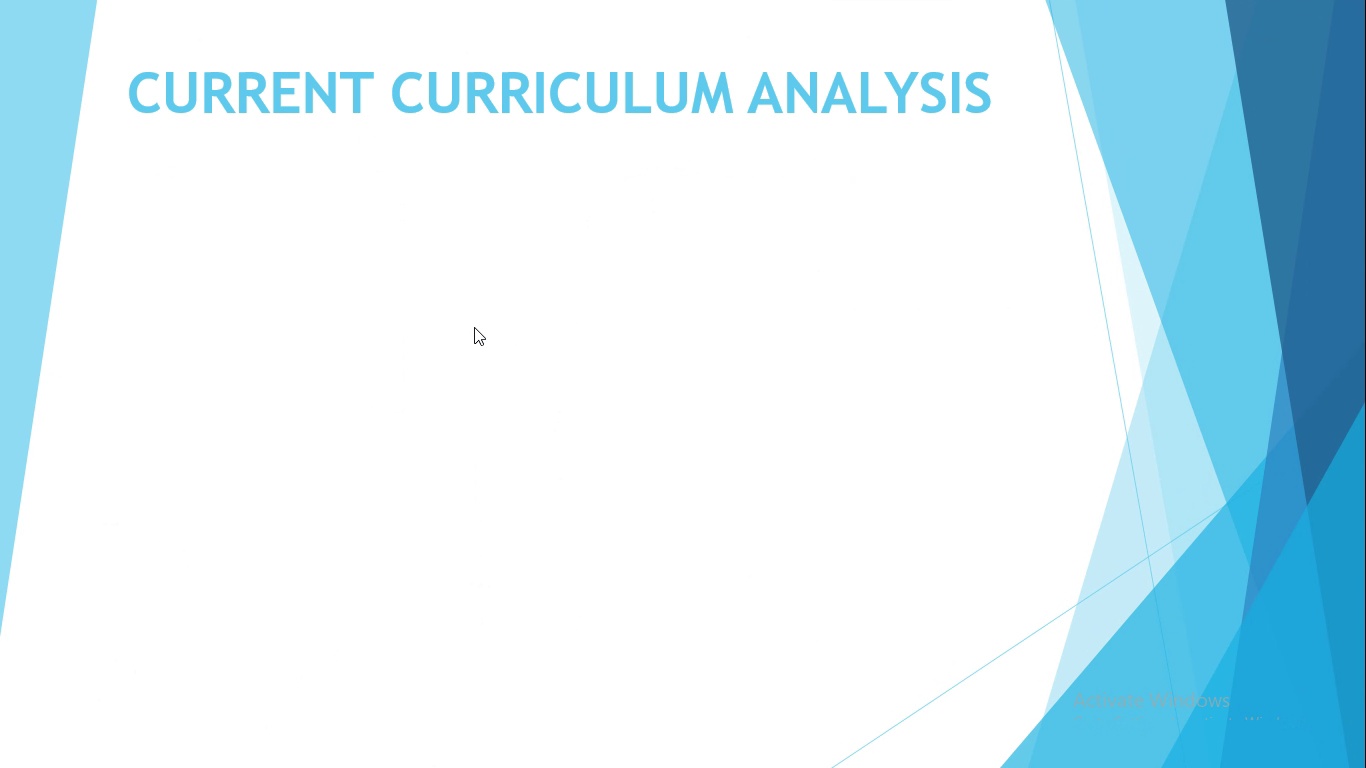 
left_click([474, 327])
 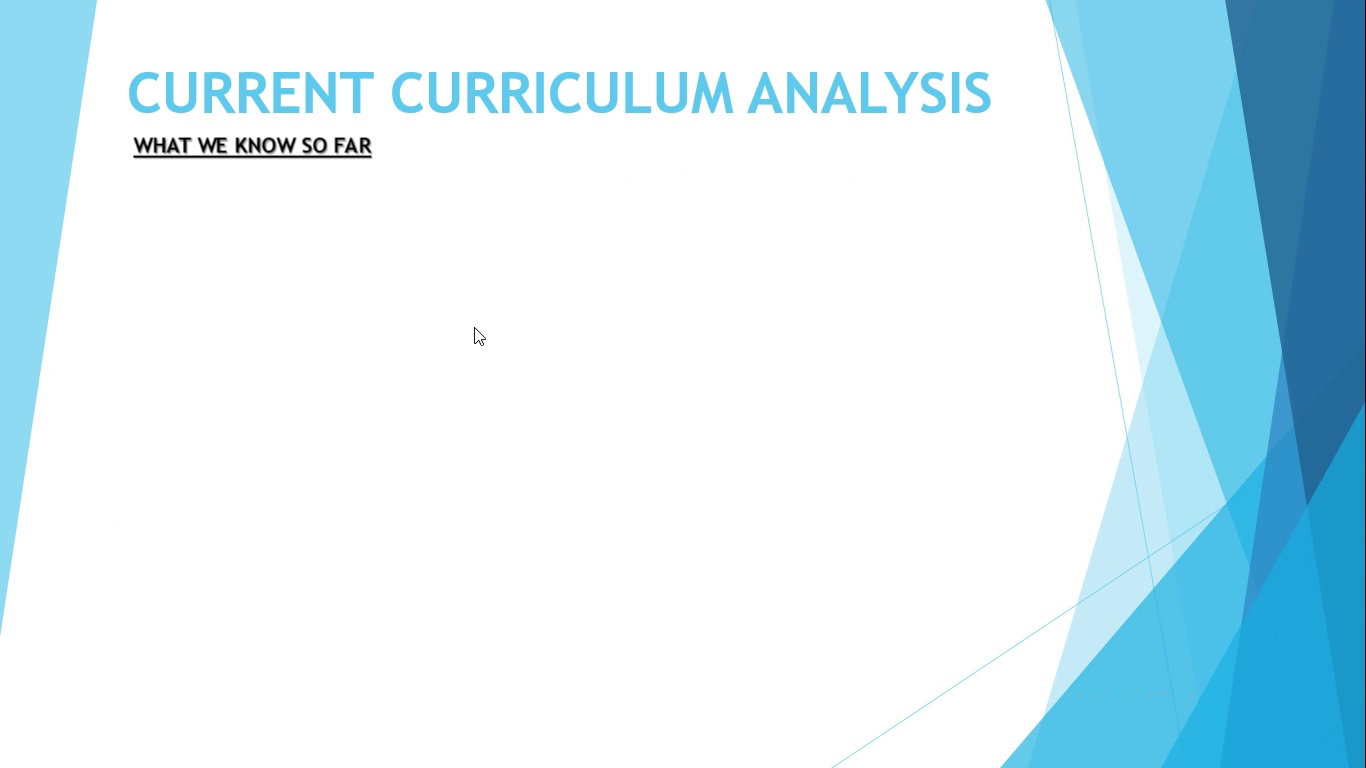 
left_click([474, 327])
 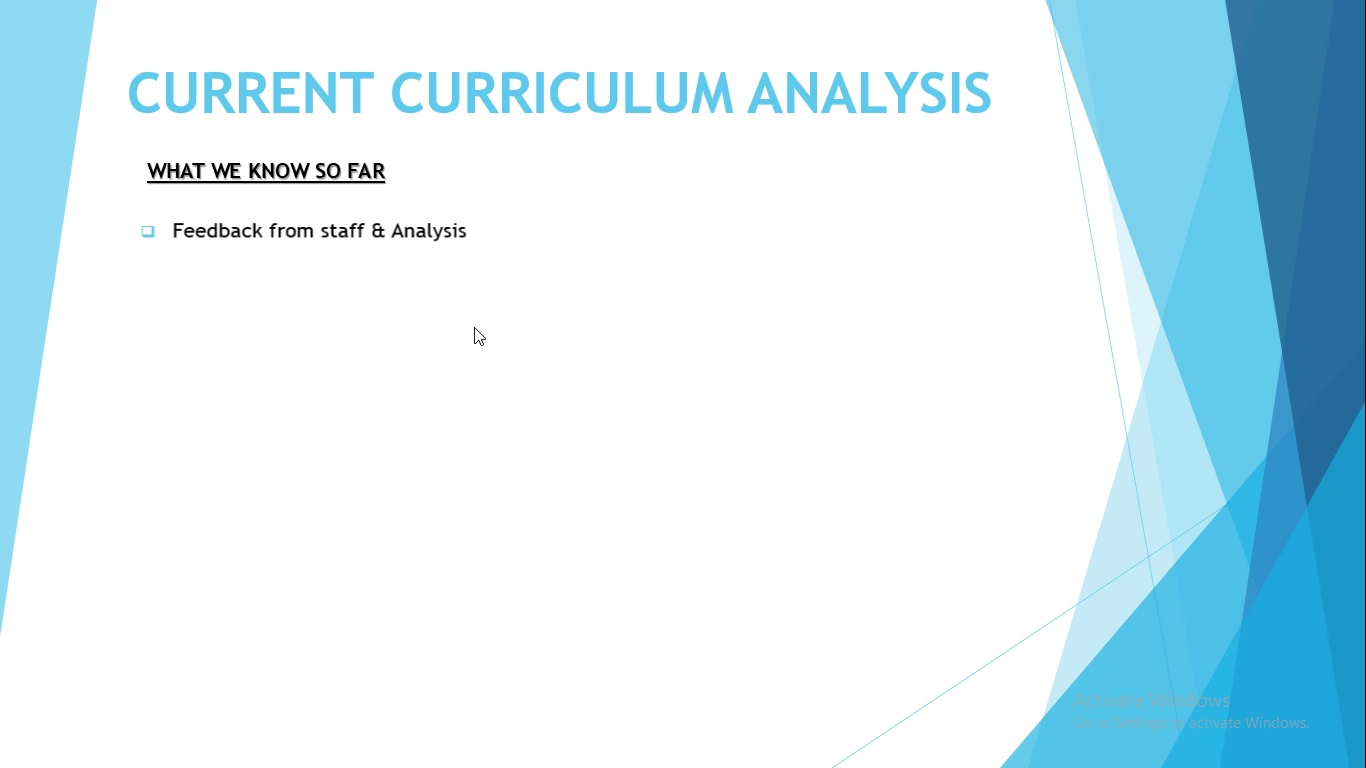 
left_click([474, 327])
 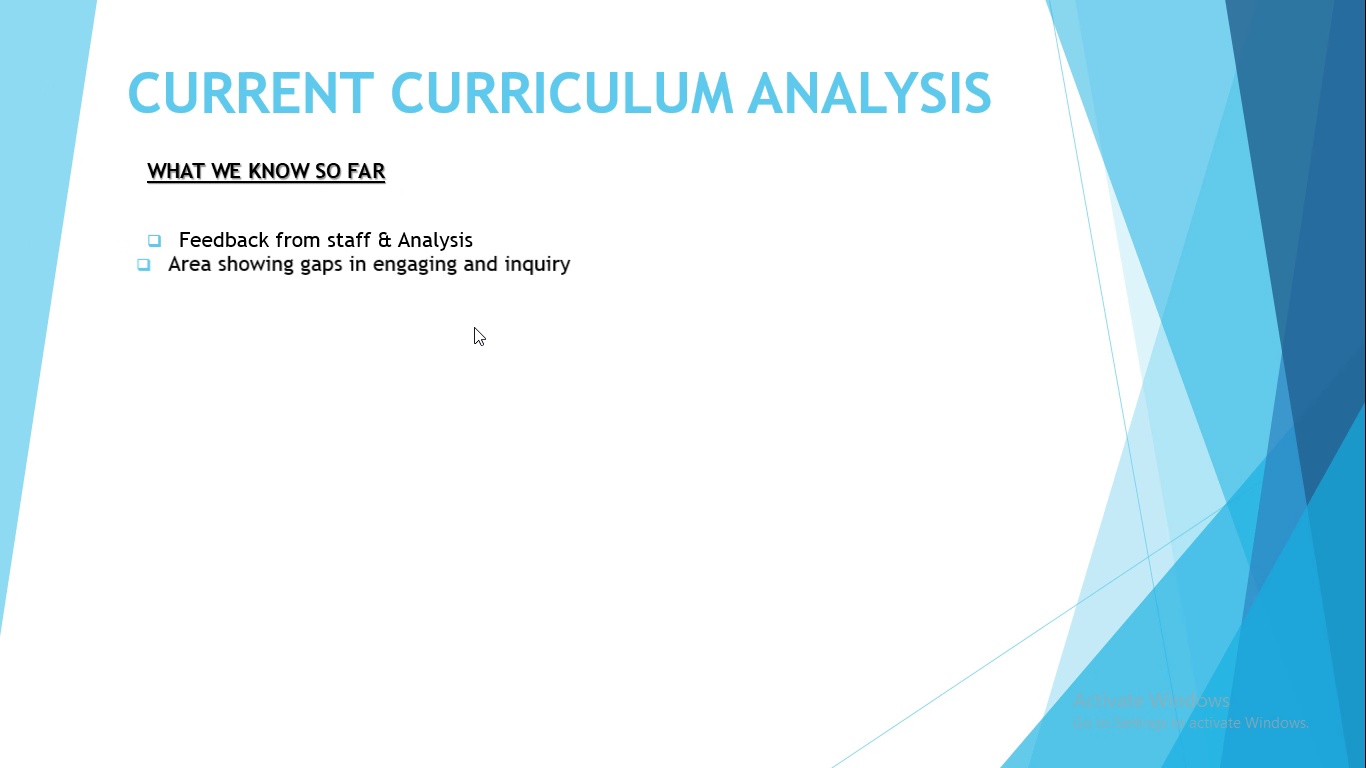 
left_click([474, 327])
 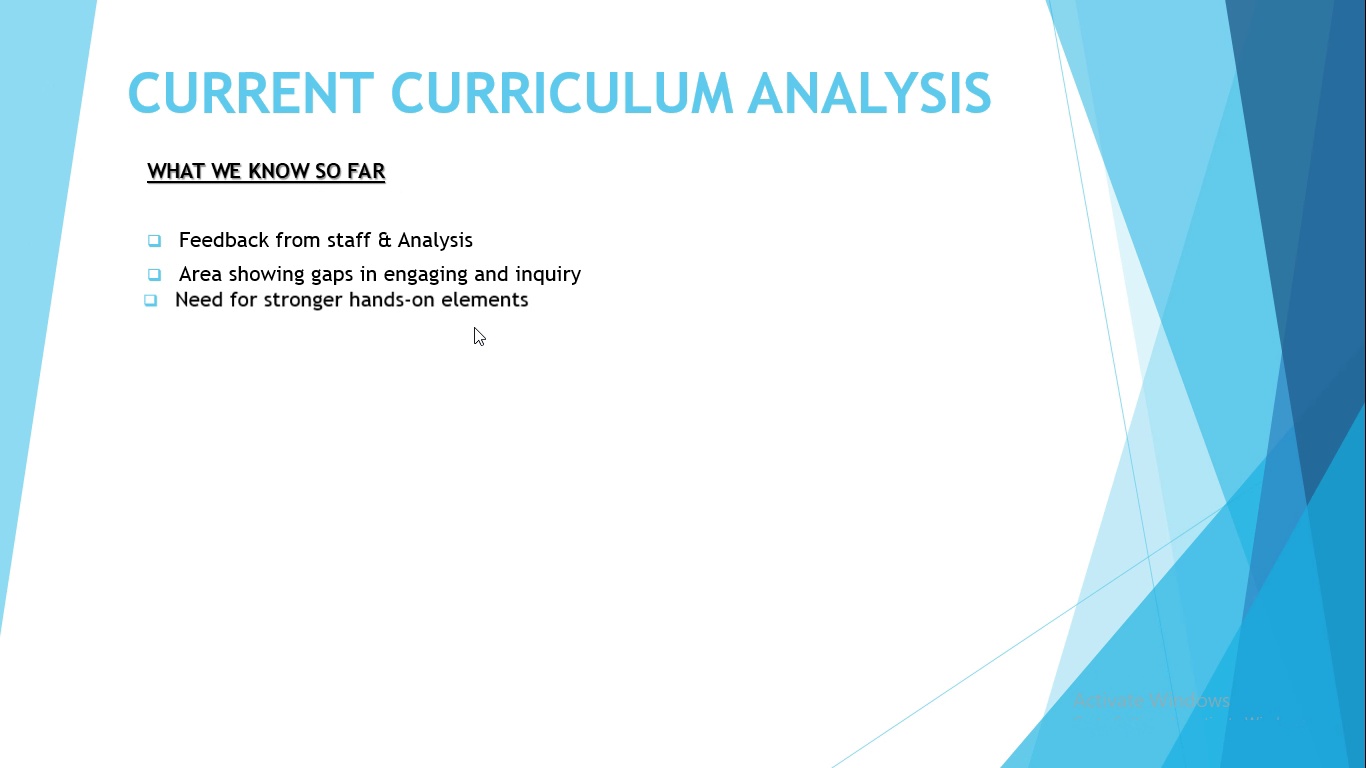 
left_click([474, 327])
 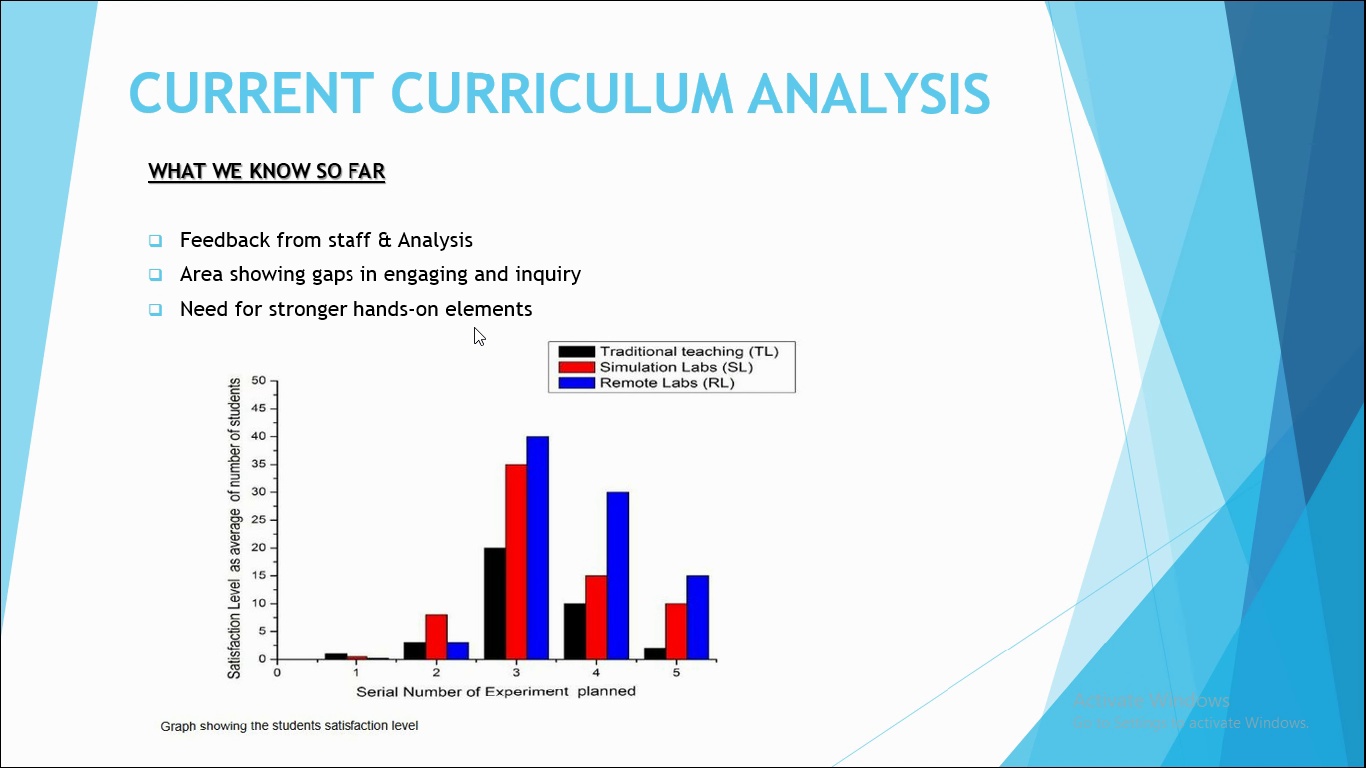 
left_click([474, 327])
 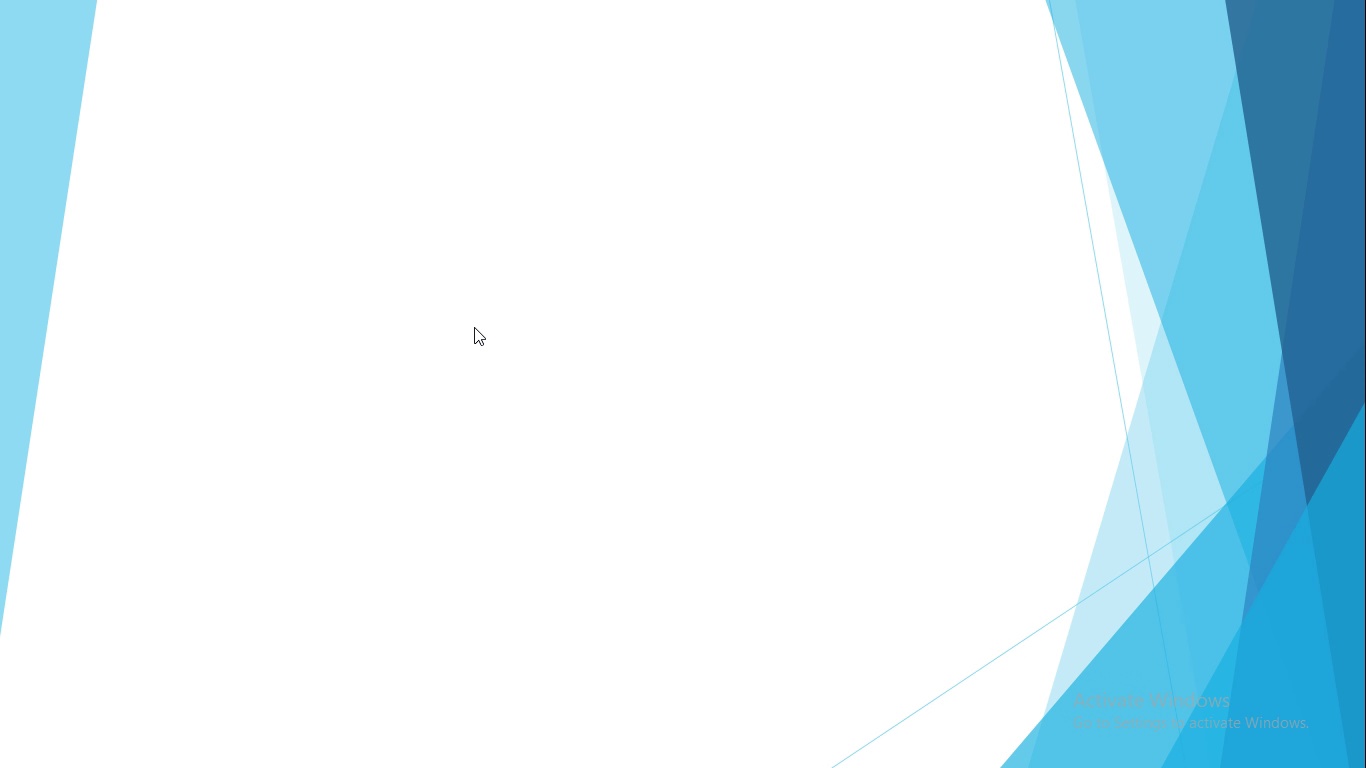 
left_click([474, 327])
 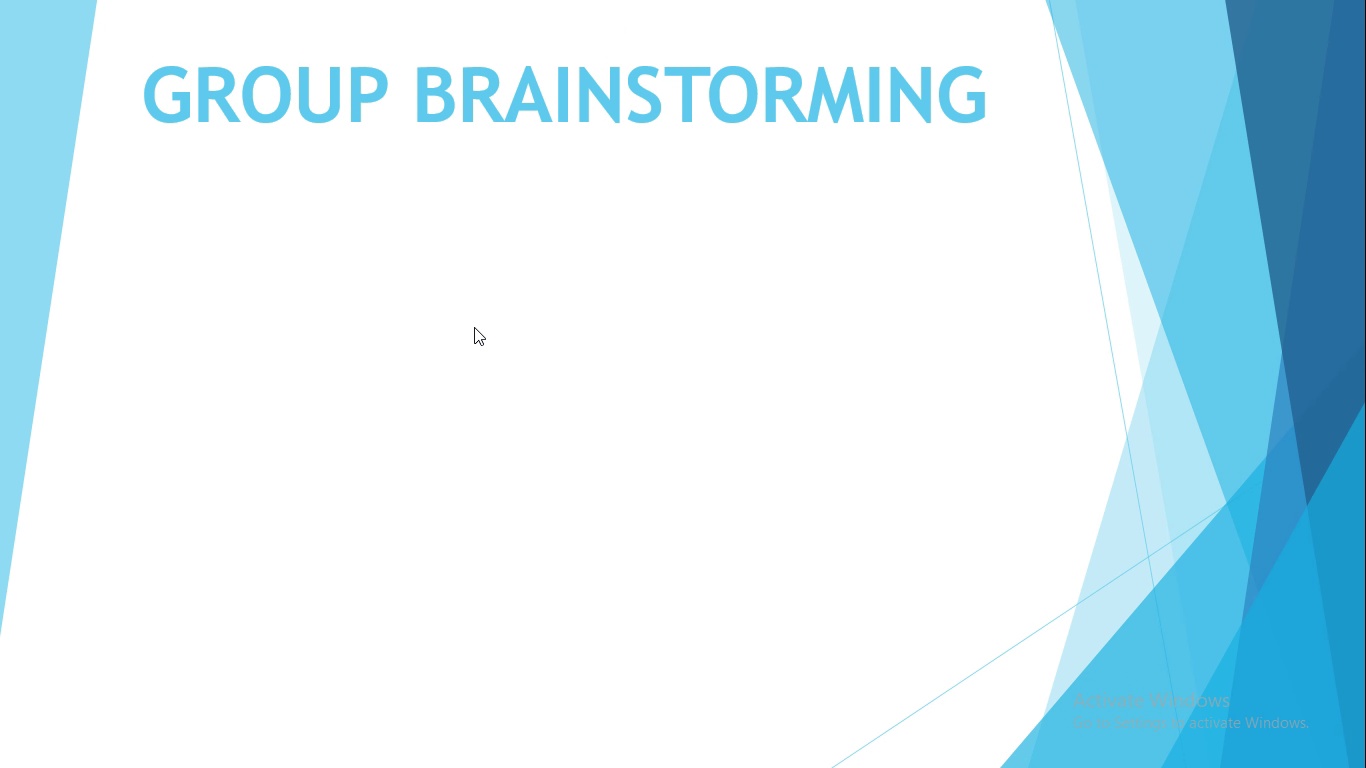 
left_click([474, 327])
 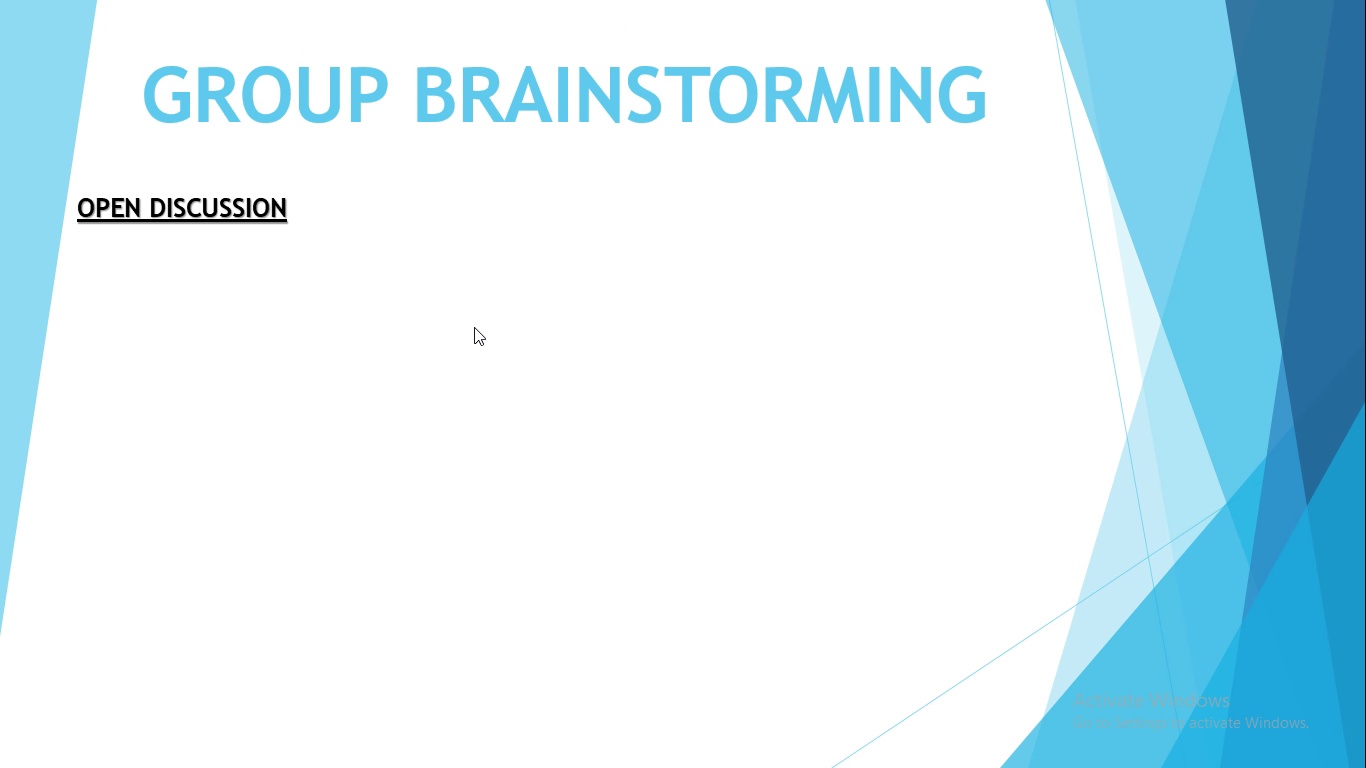 
left_click([474, 327])
 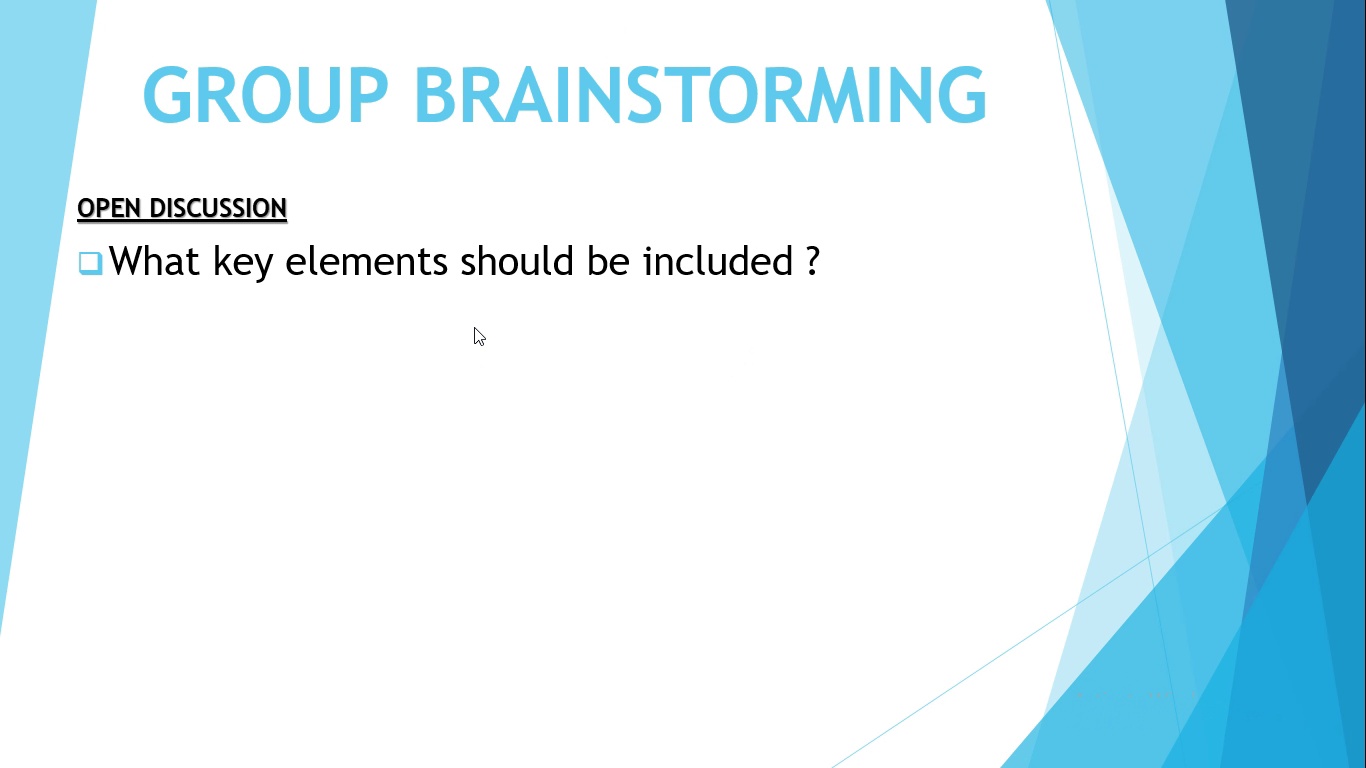 
left_click([474, 327])
 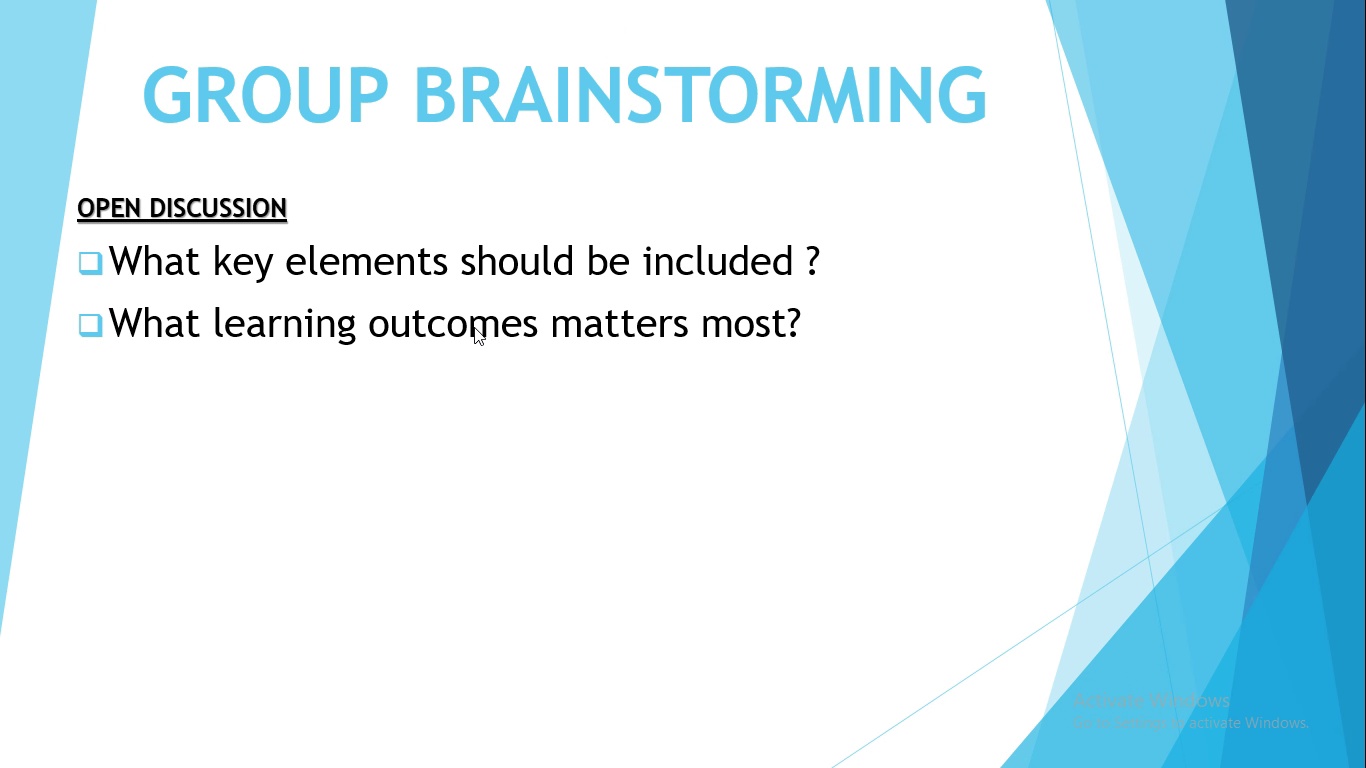 
left_click([474, 327])
 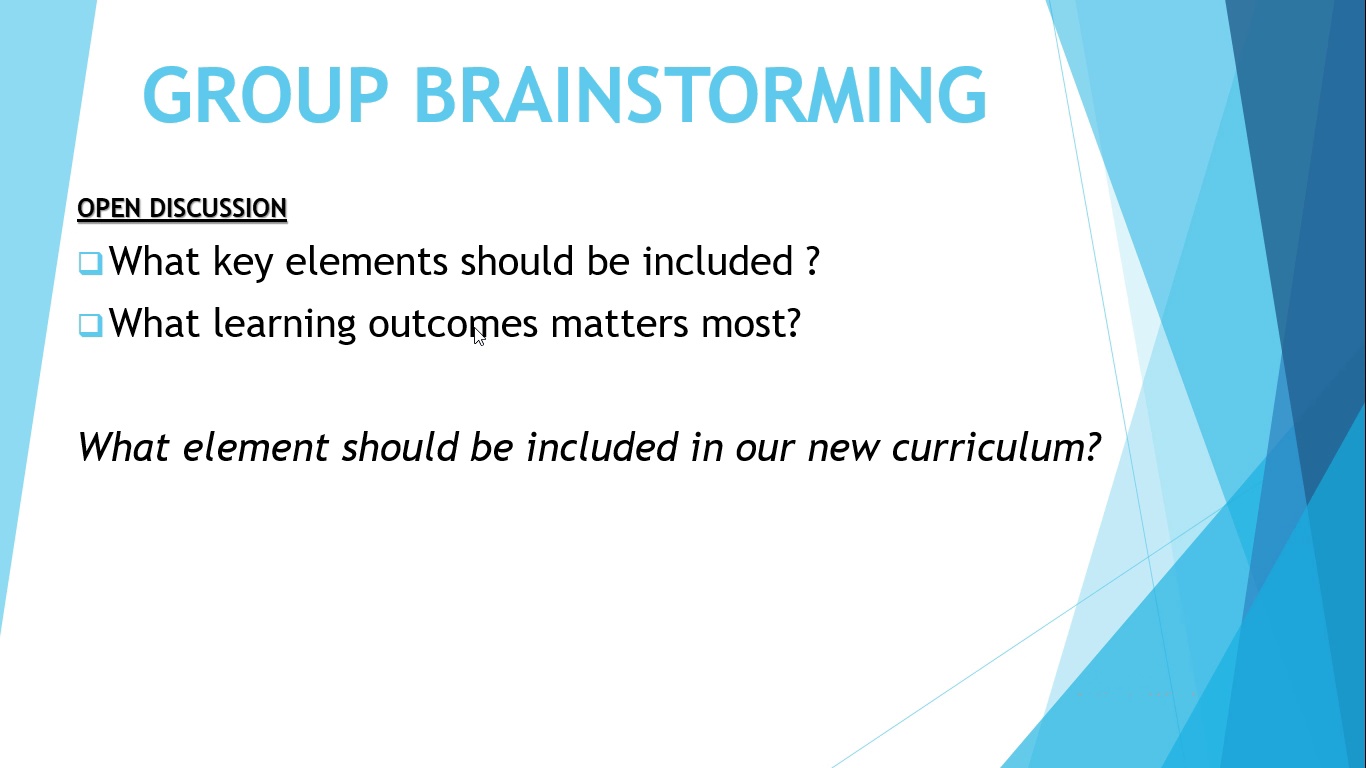 
left_click([474, 327])
 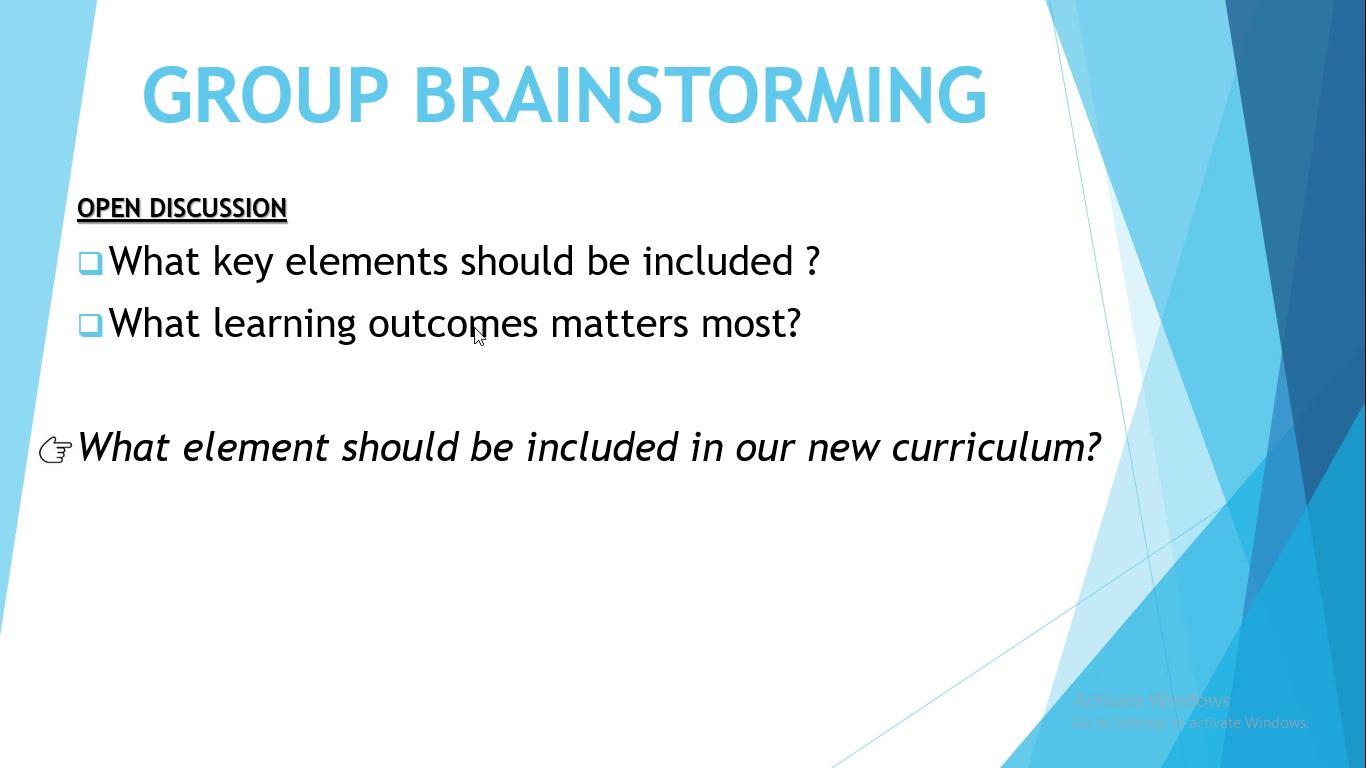 
left_click([474, 327])
 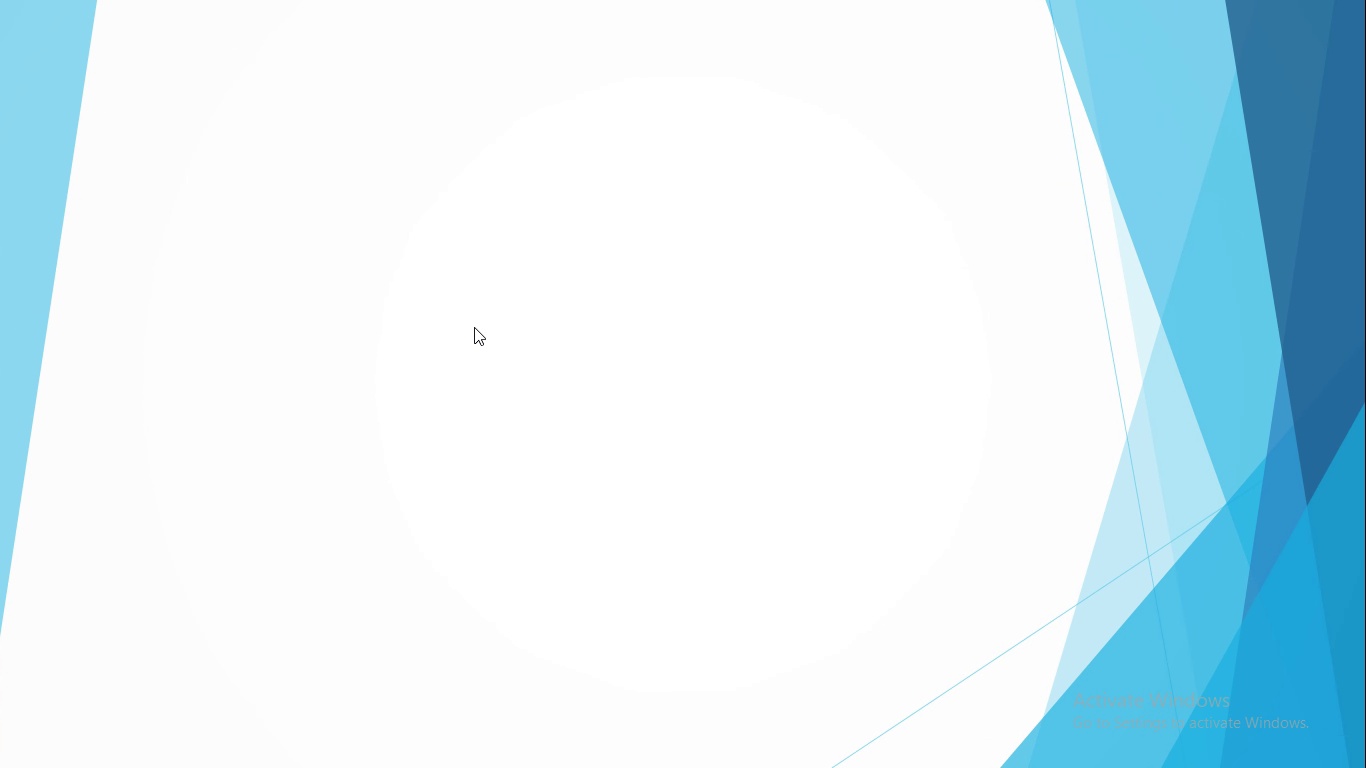 
left_click([474, 327])
 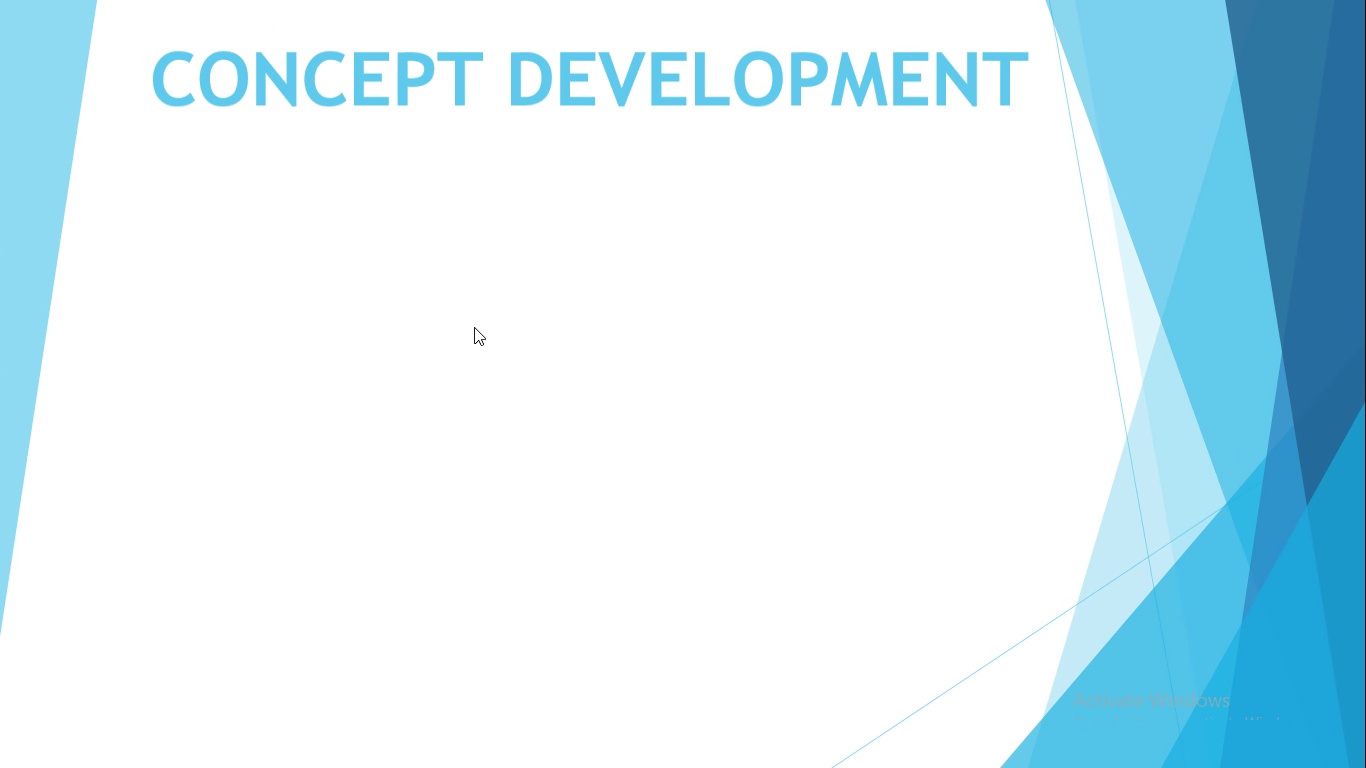 
left_click([474, 327])
 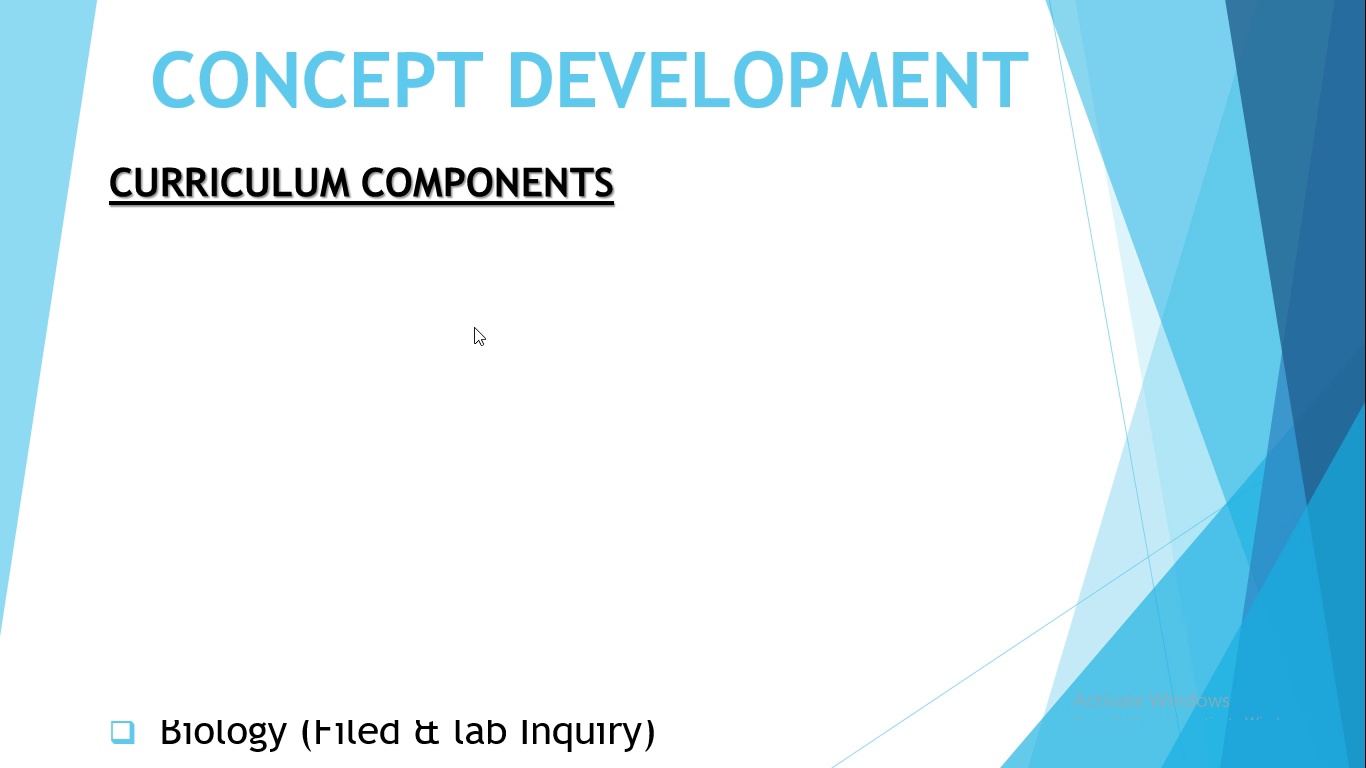 
left_click([474, 327])
 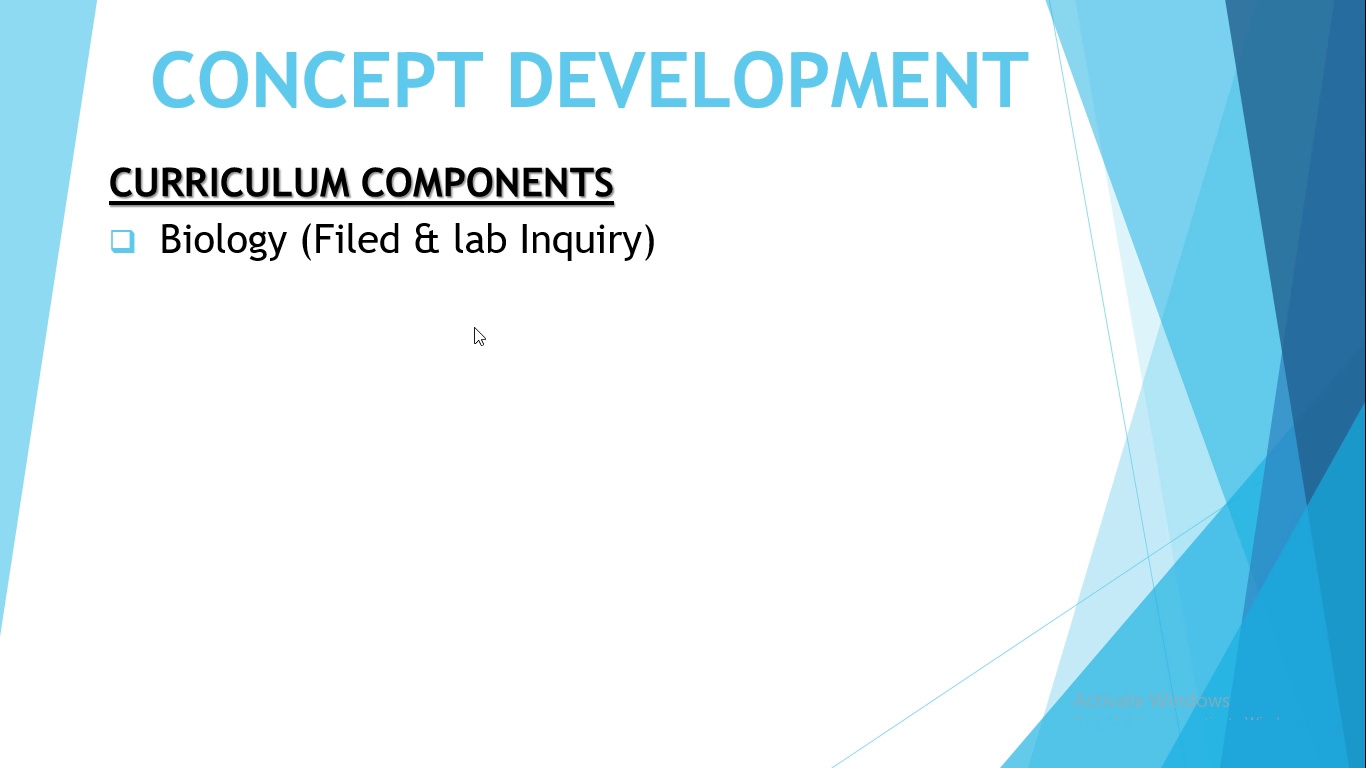 
left_click([474, 327])
 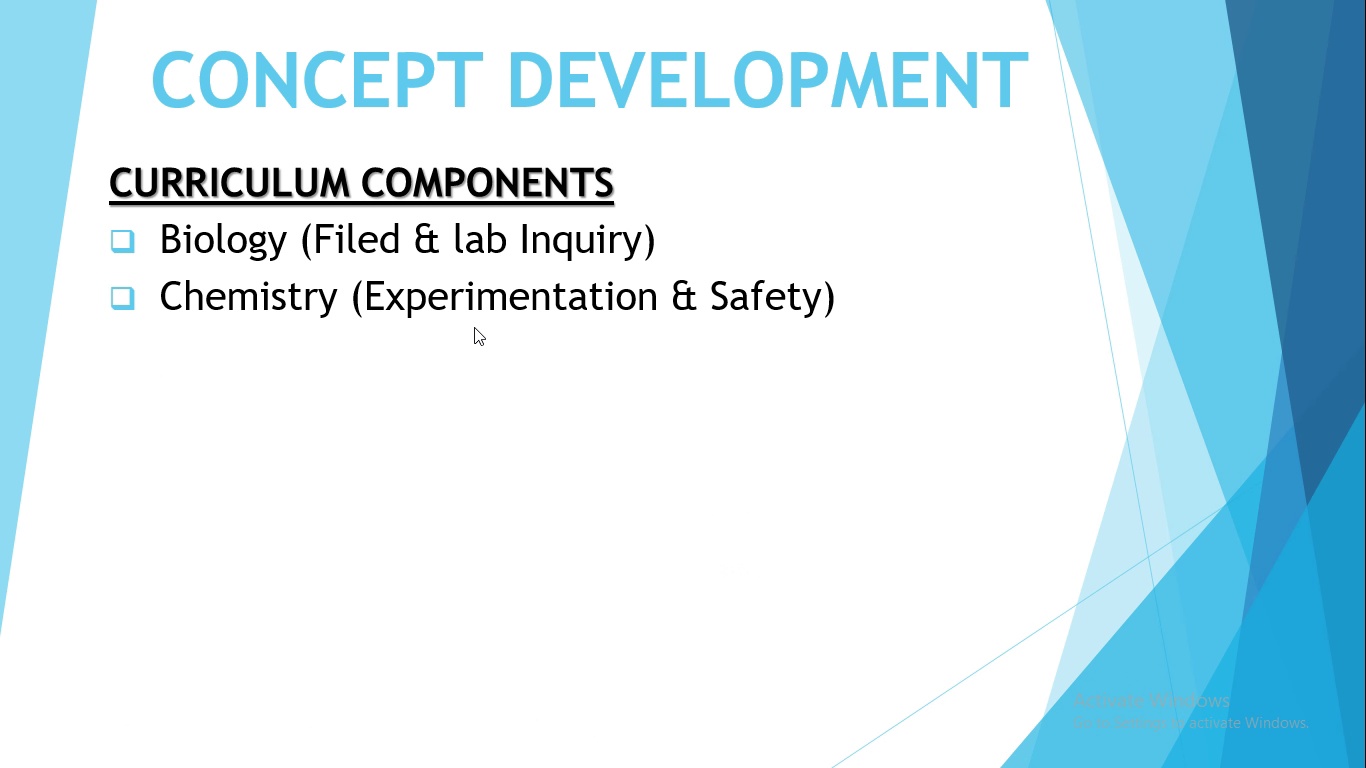 
left_click([474, 327])
 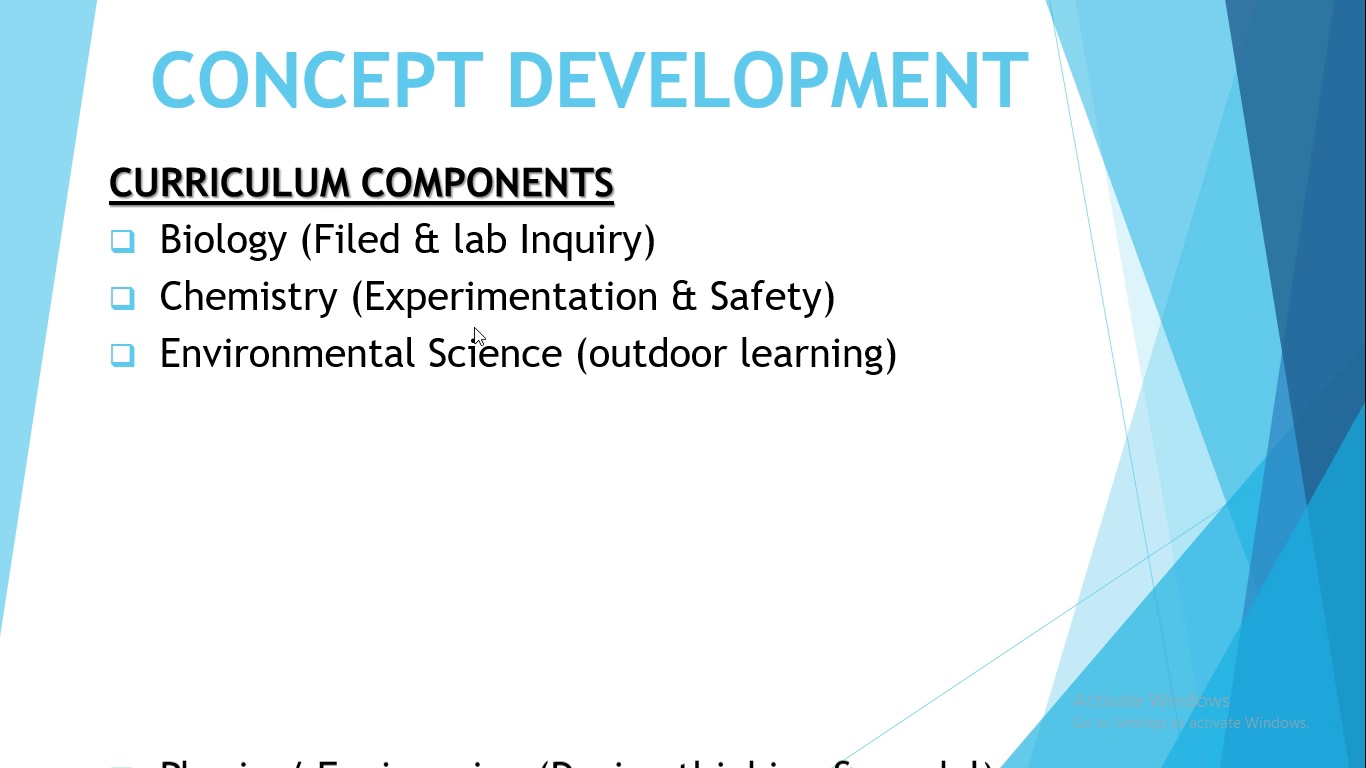 
left_click([474, 327])
 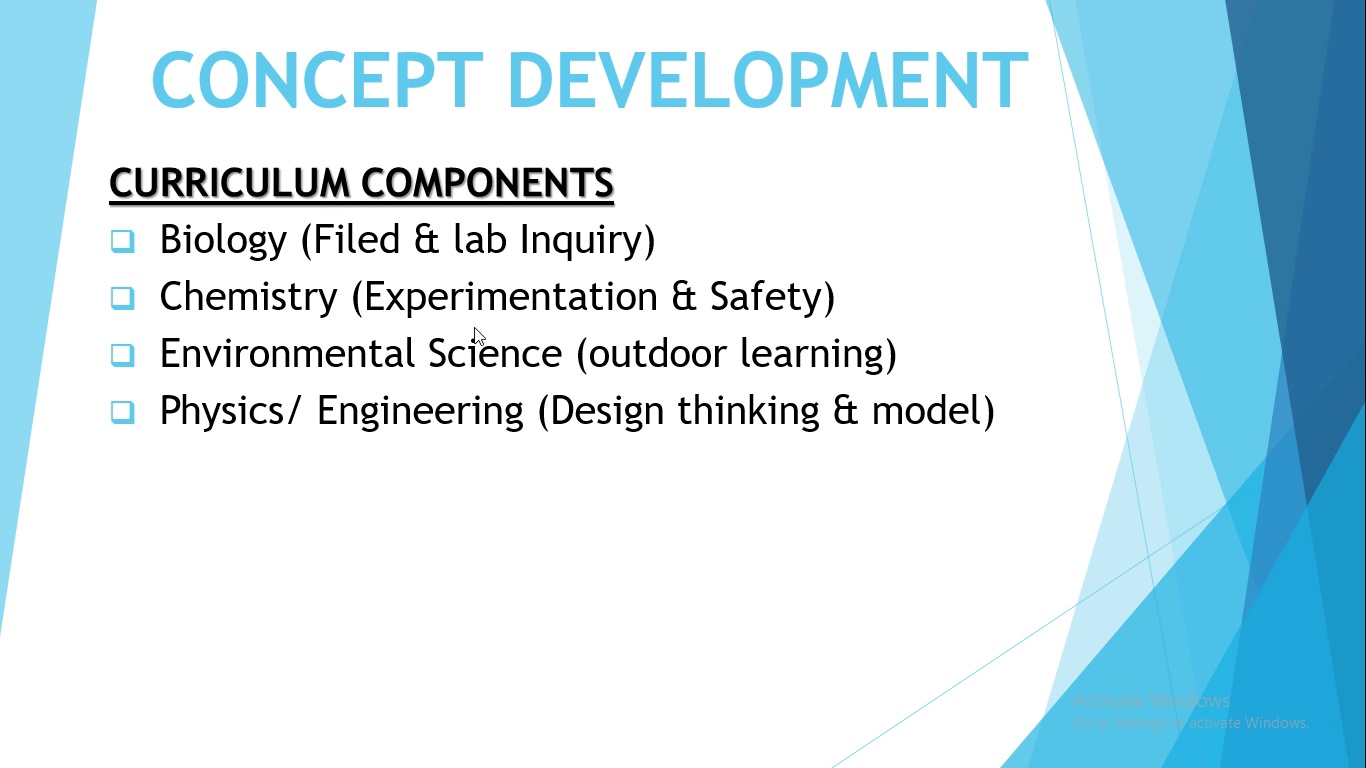 
left_click([474, 327])
 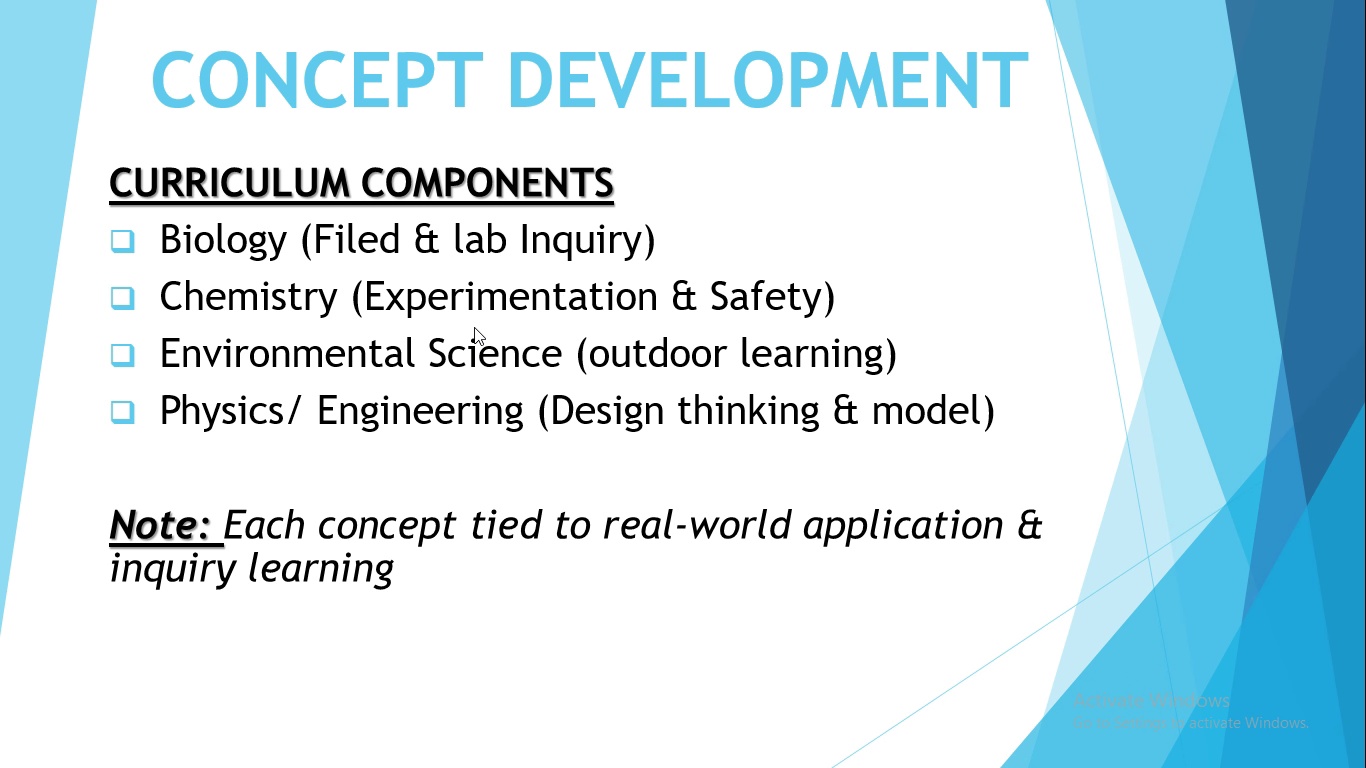 
left_click([474, 327])
 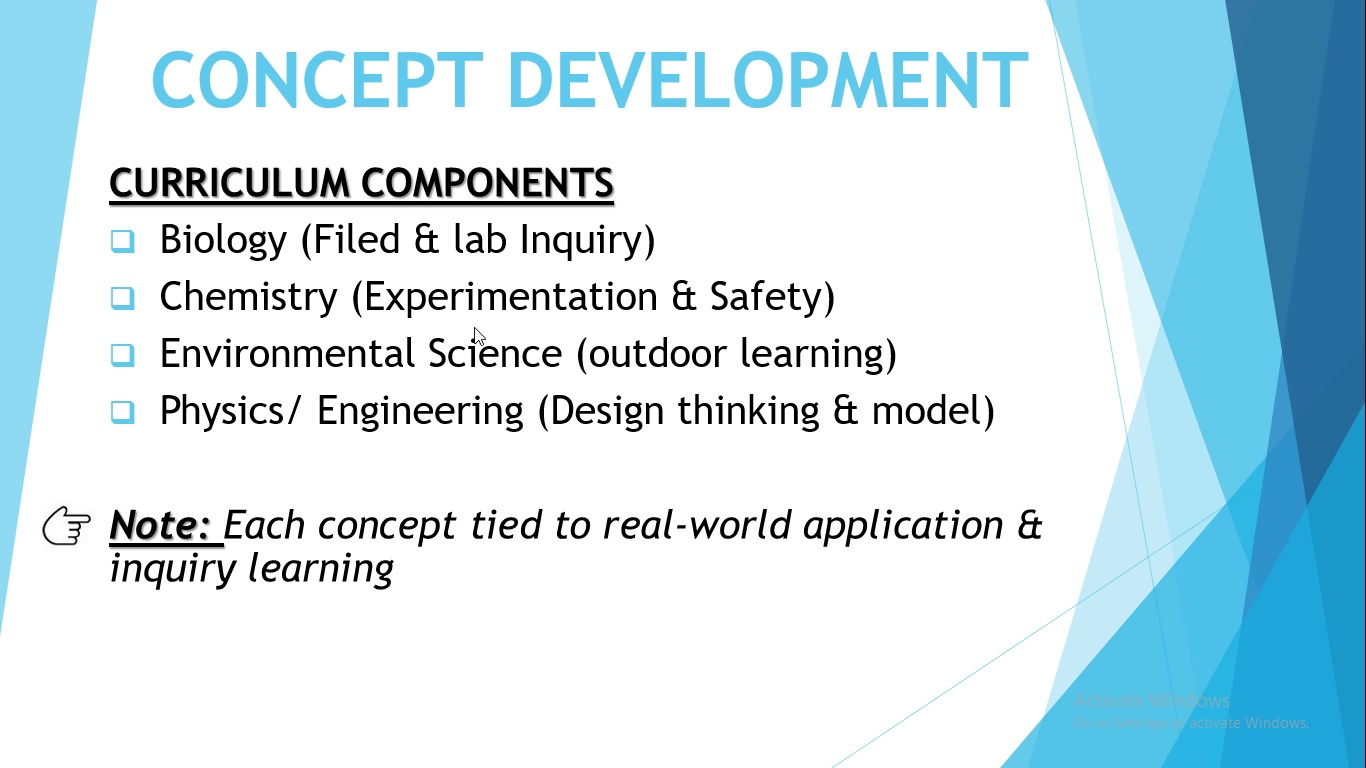 
left_click([474, 327])
 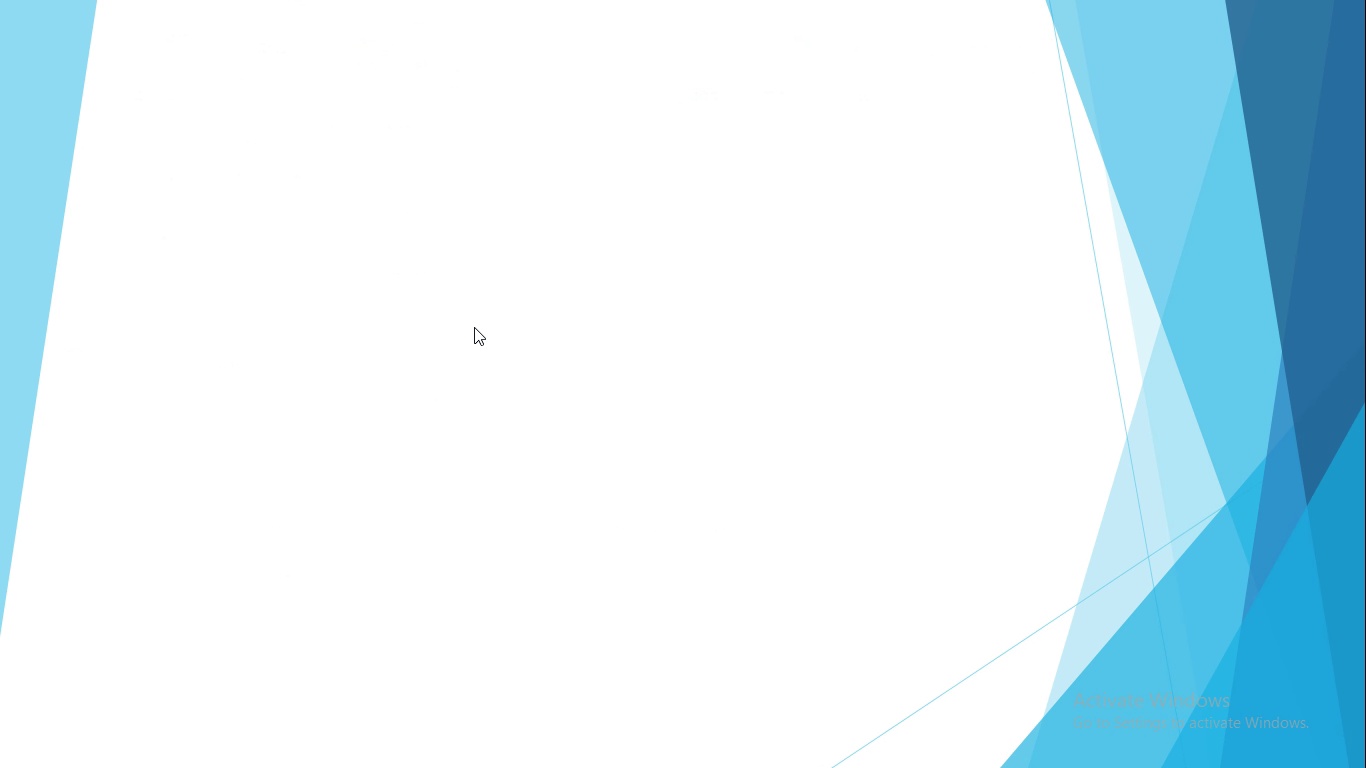 
left_click([474, 327])
 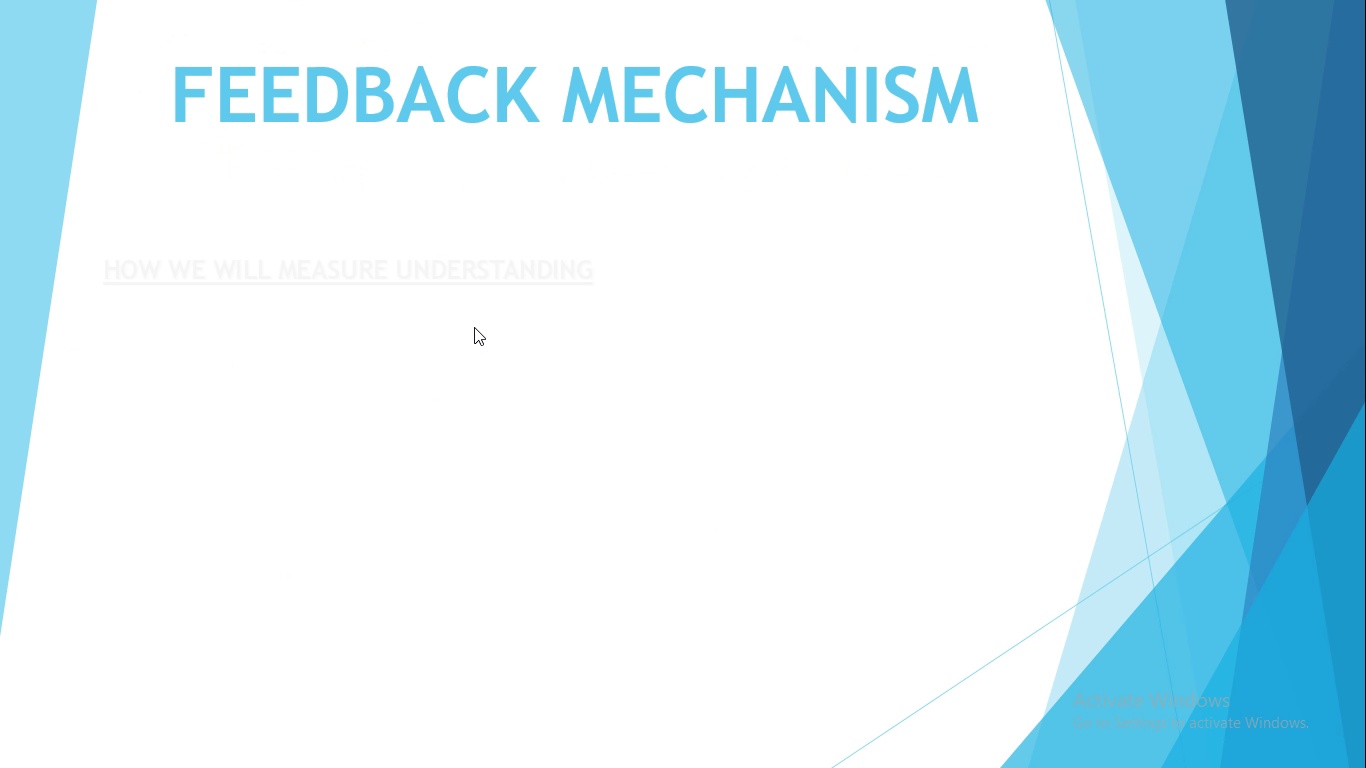 
left_click([474, 327])
 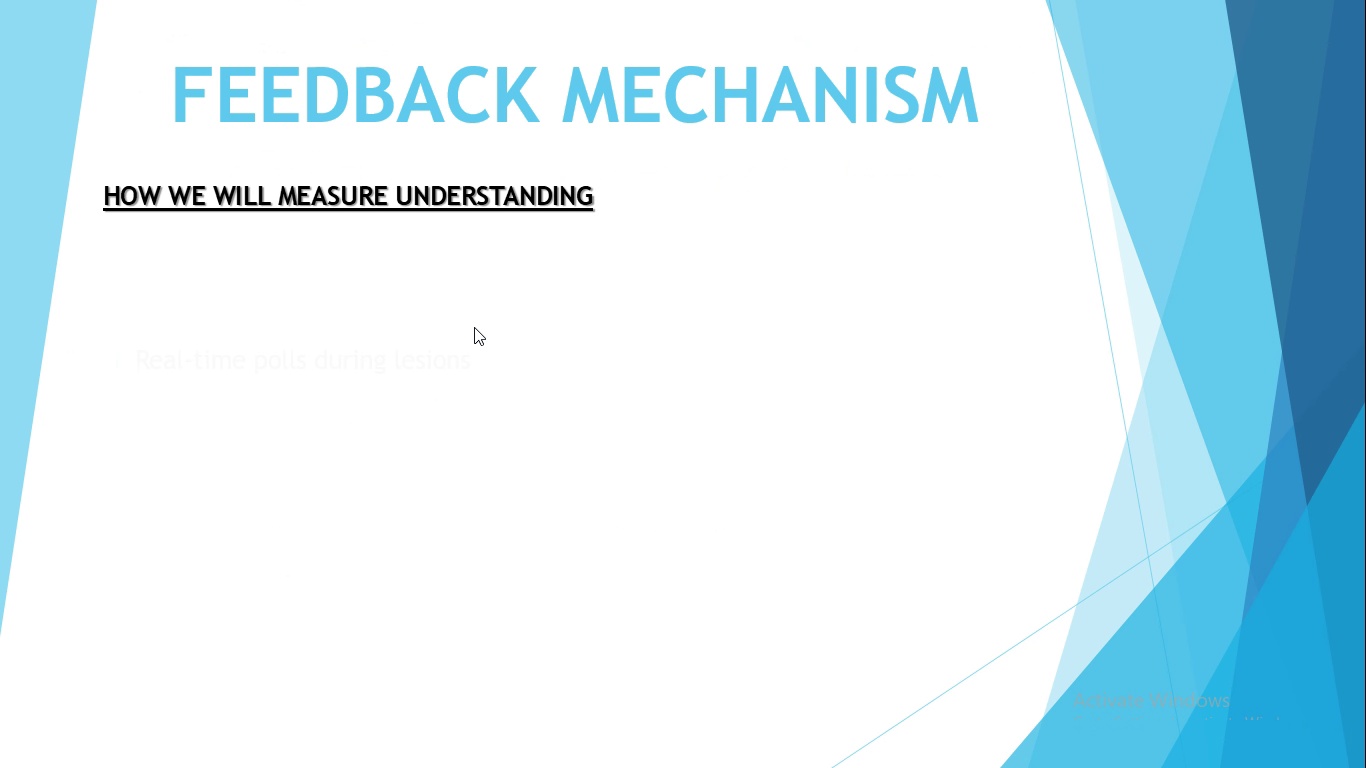 
left_click([474, 327])
 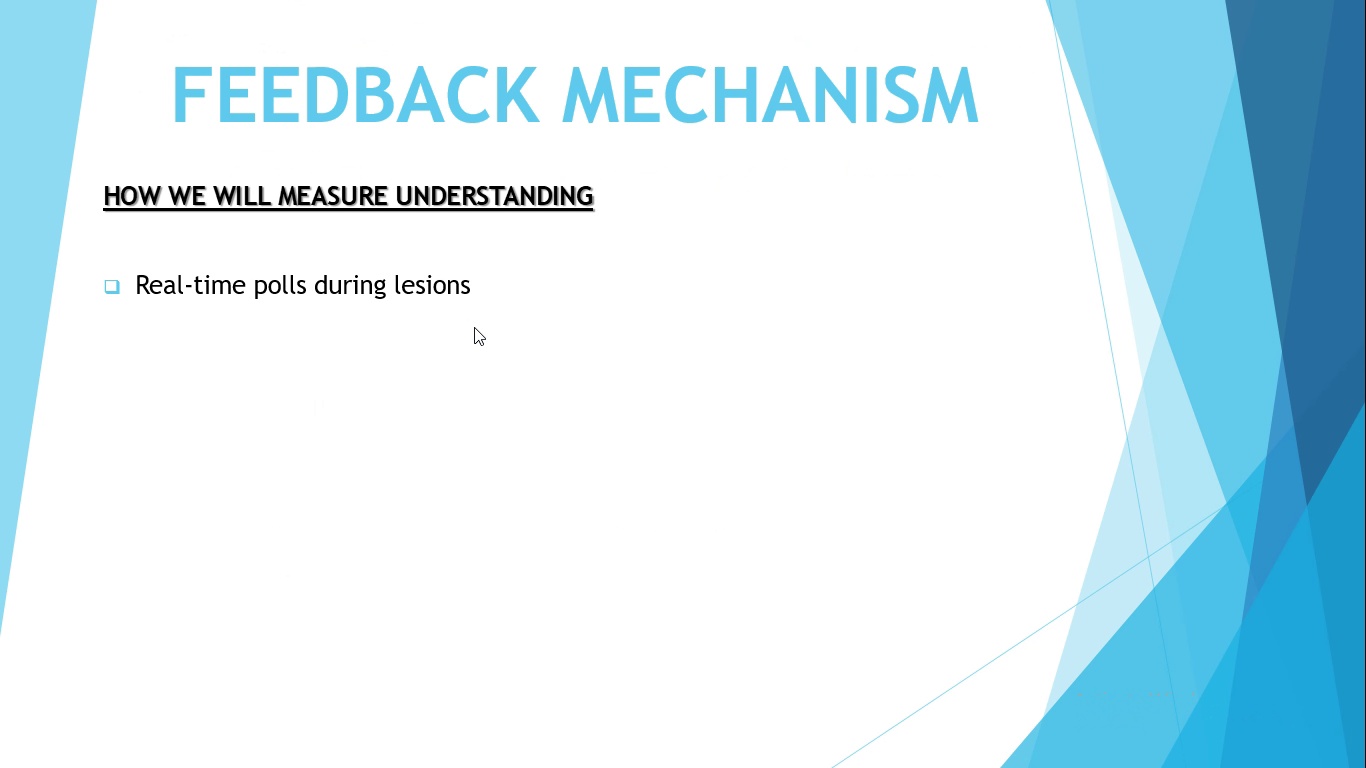 
left_click([474, 327])
 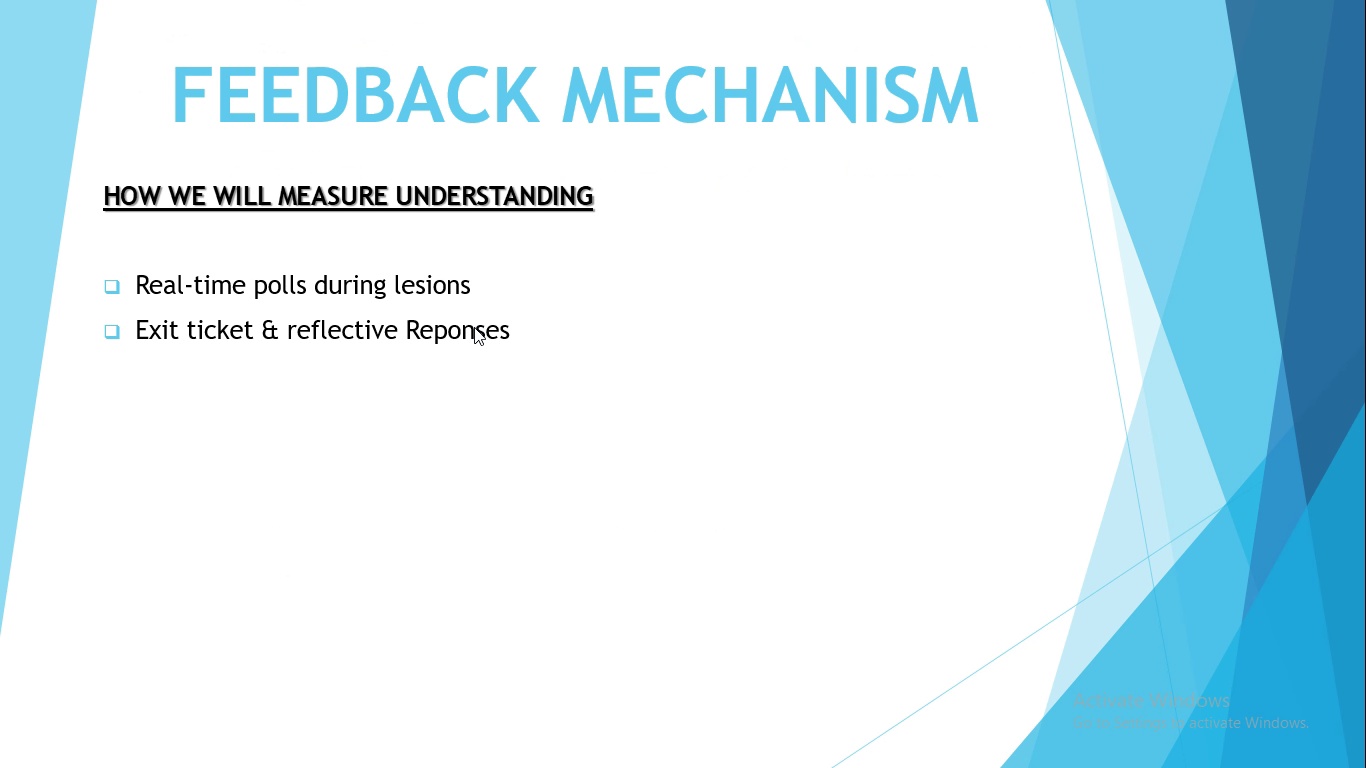 
left_click([474, 327])
 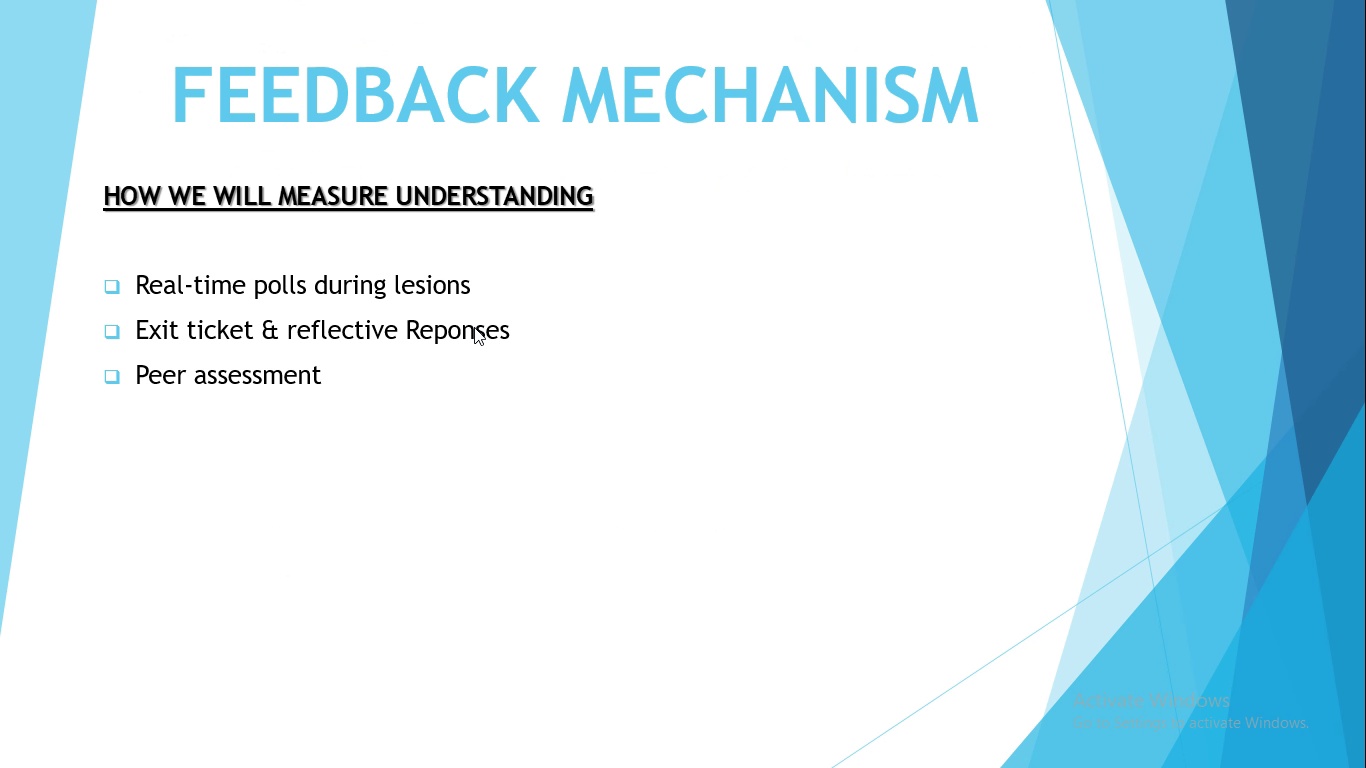 
left_click([474, 327])
 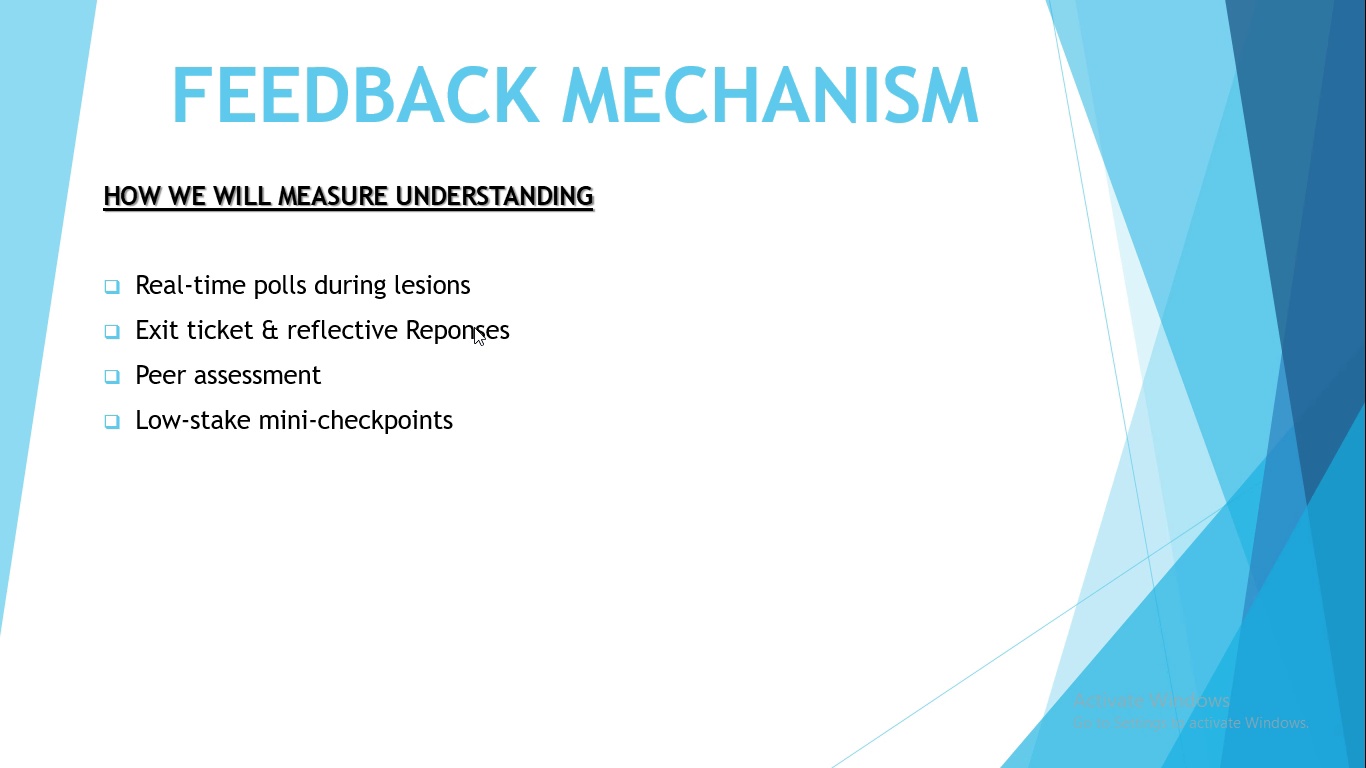 
left_click([474, 327])
 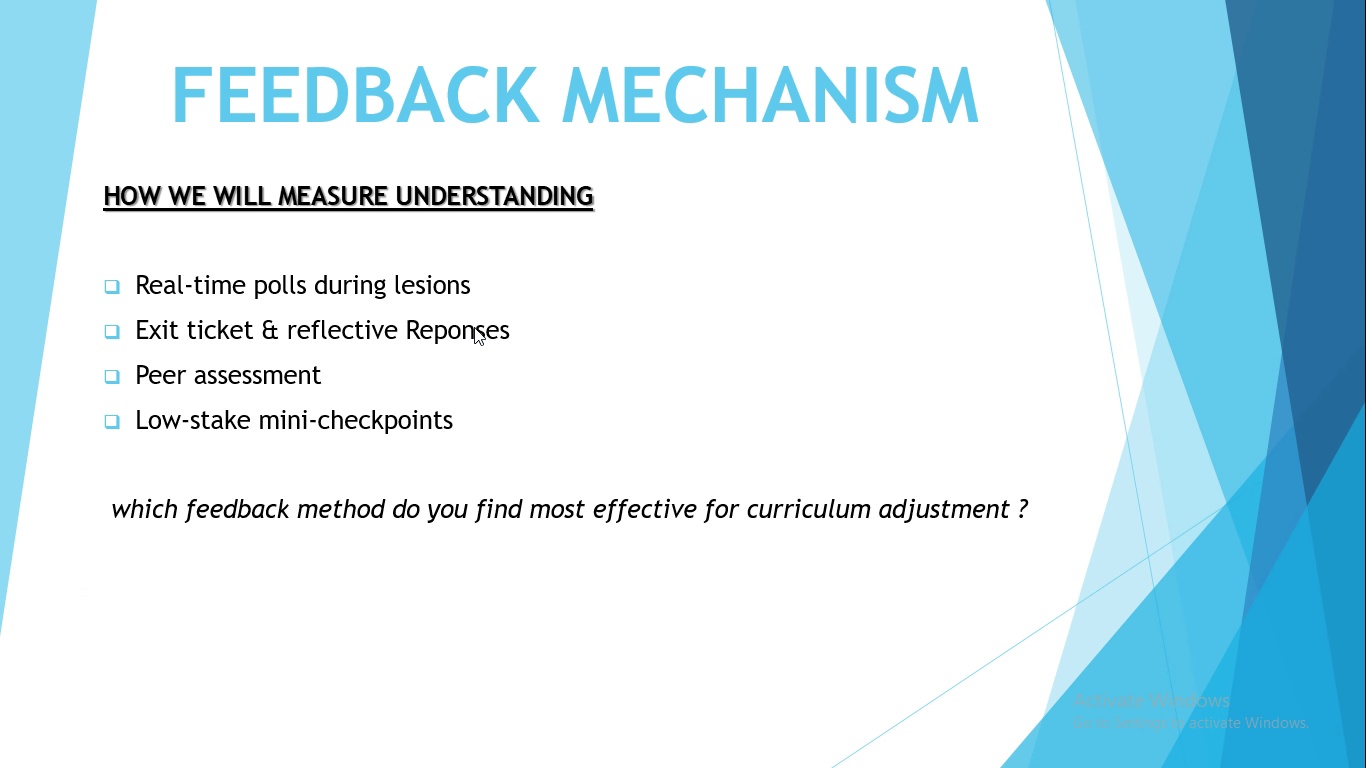 
left_click([474, 327])
 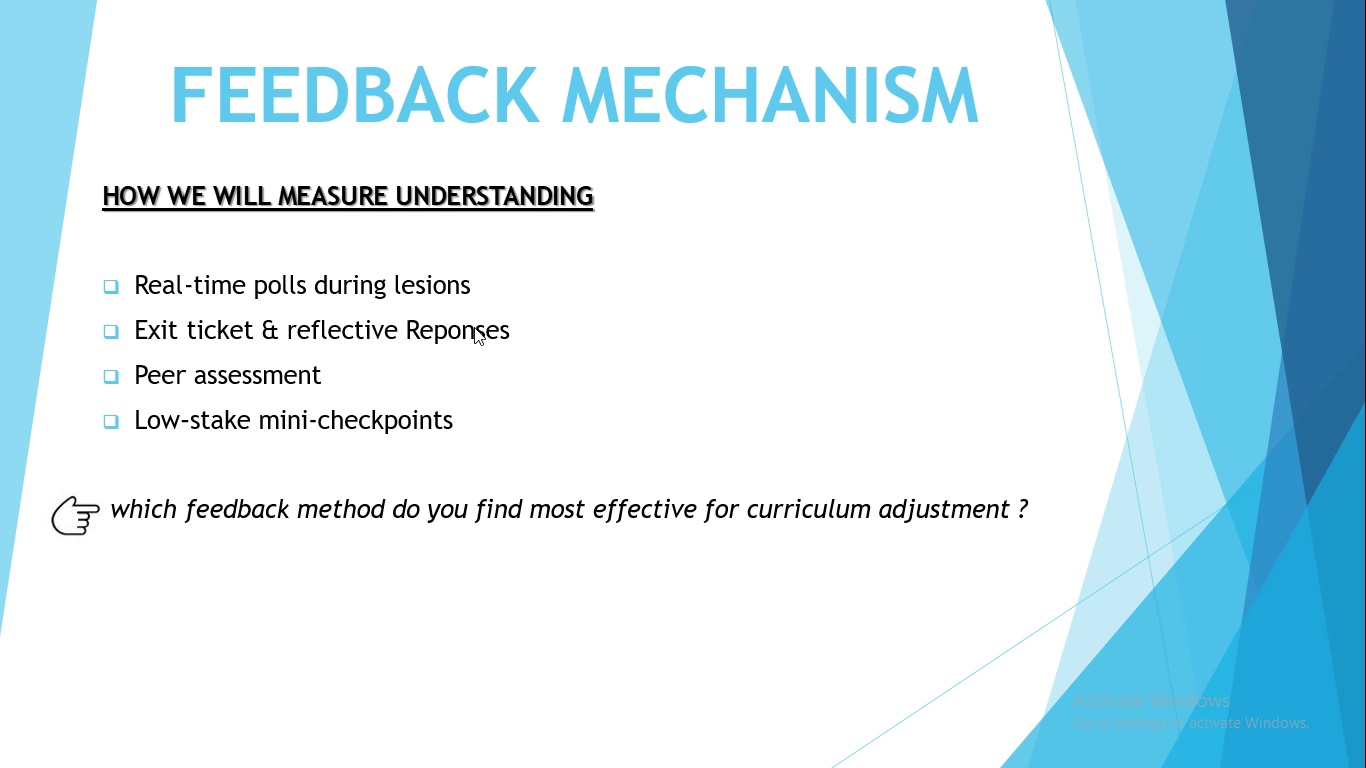 
left_click([474, 327])
 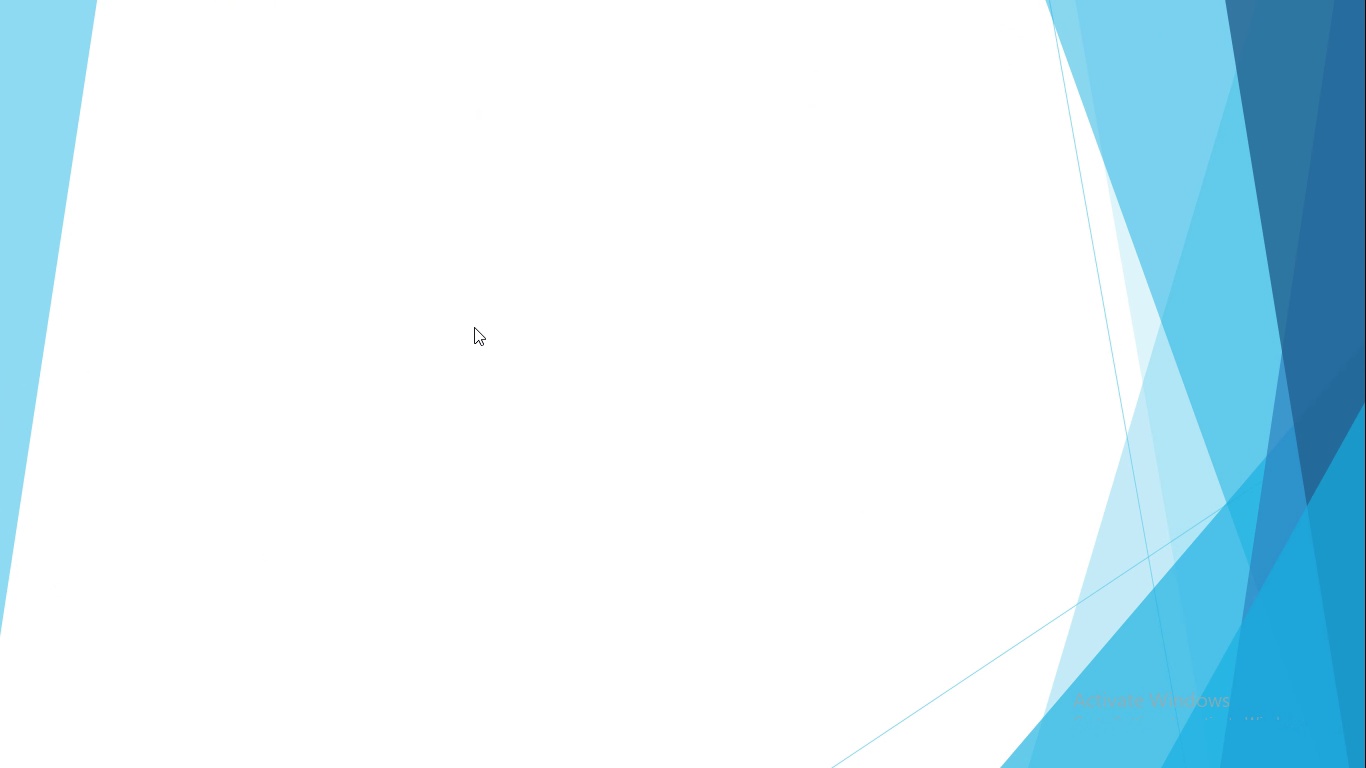 
left_click([474, 327])
 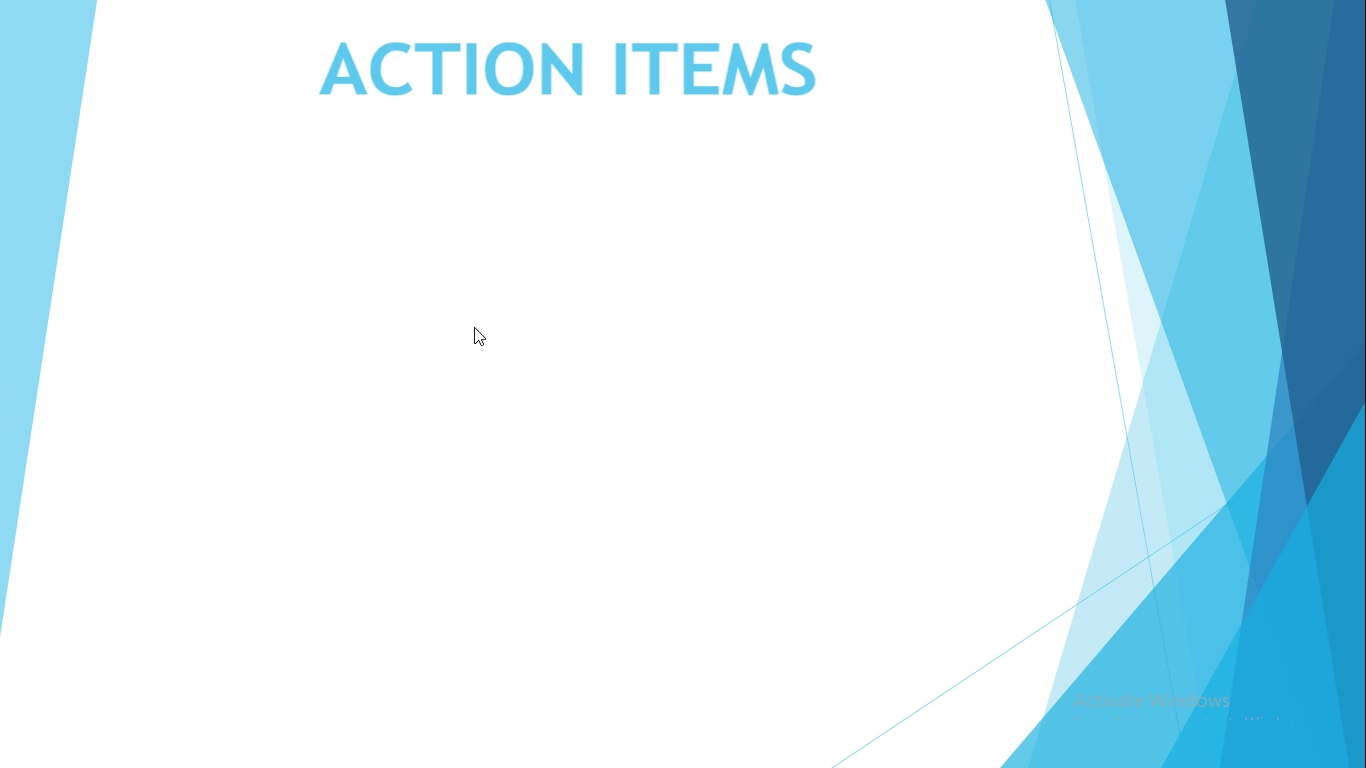 
left_click([474, 327])
 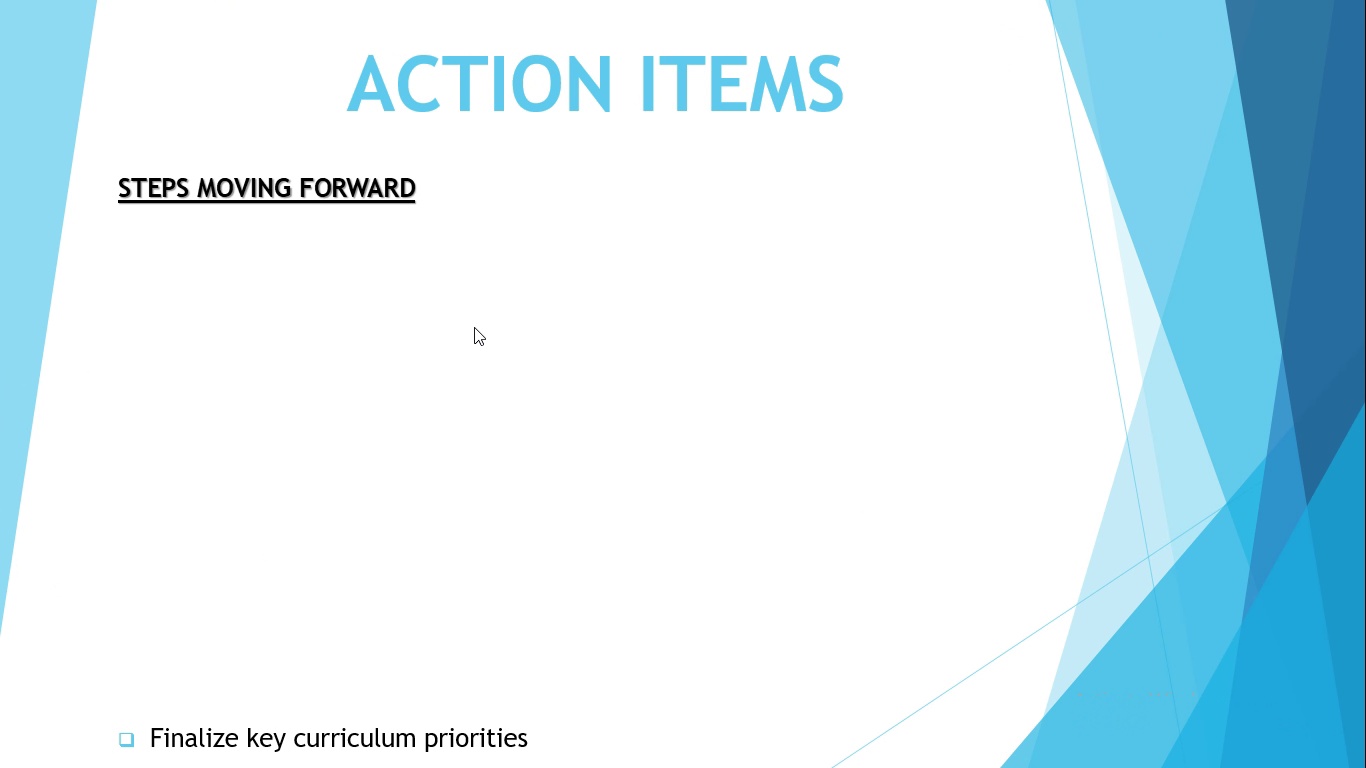 
left_click([474, 327])
 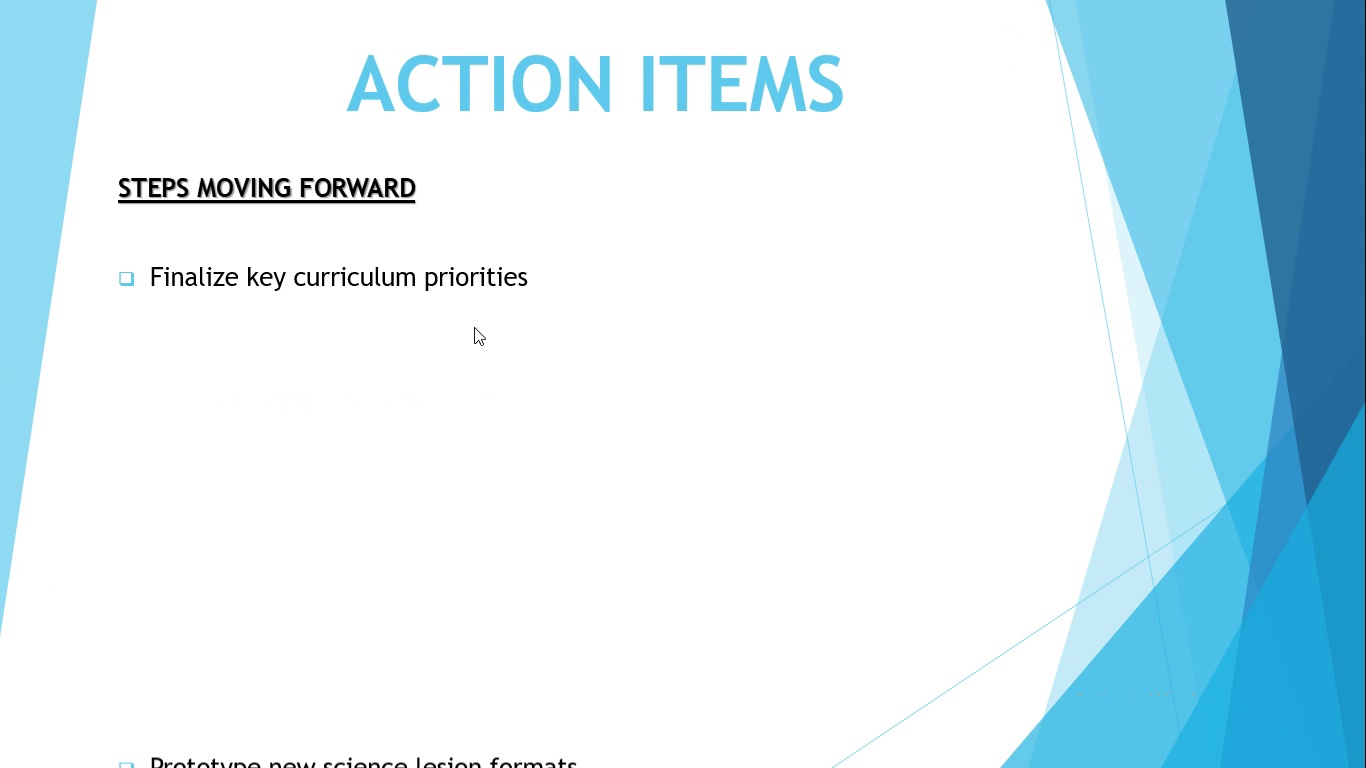 
left_click([474, 327])
 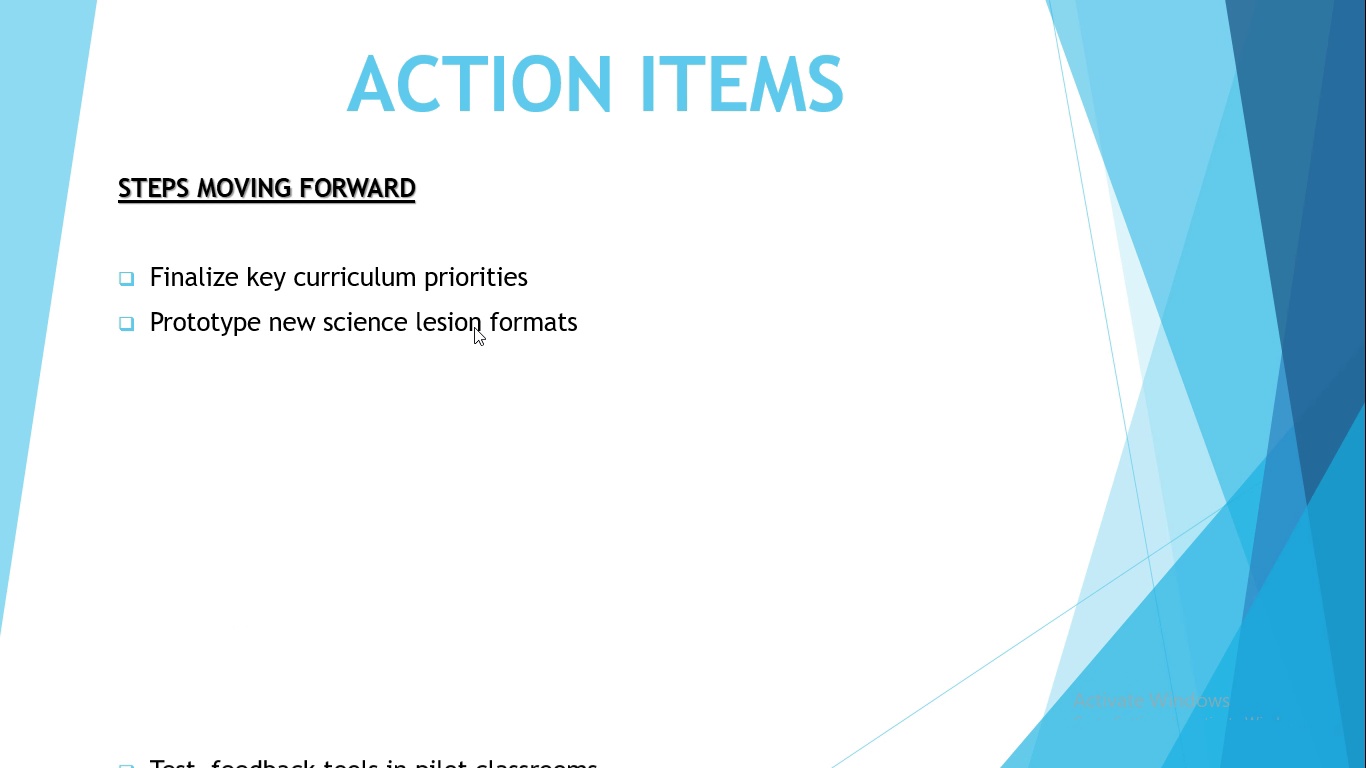 
left_click([474, 327])
 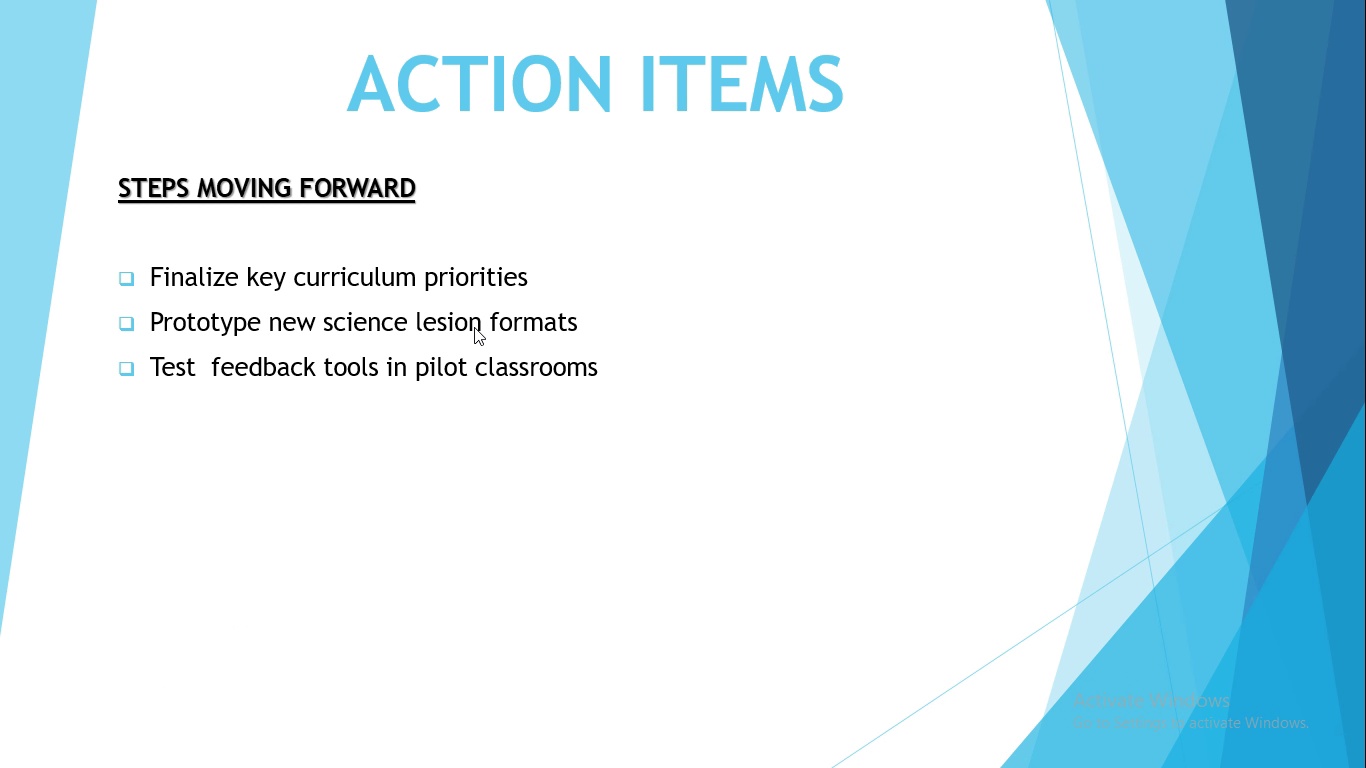 
left_click([474, 327])
 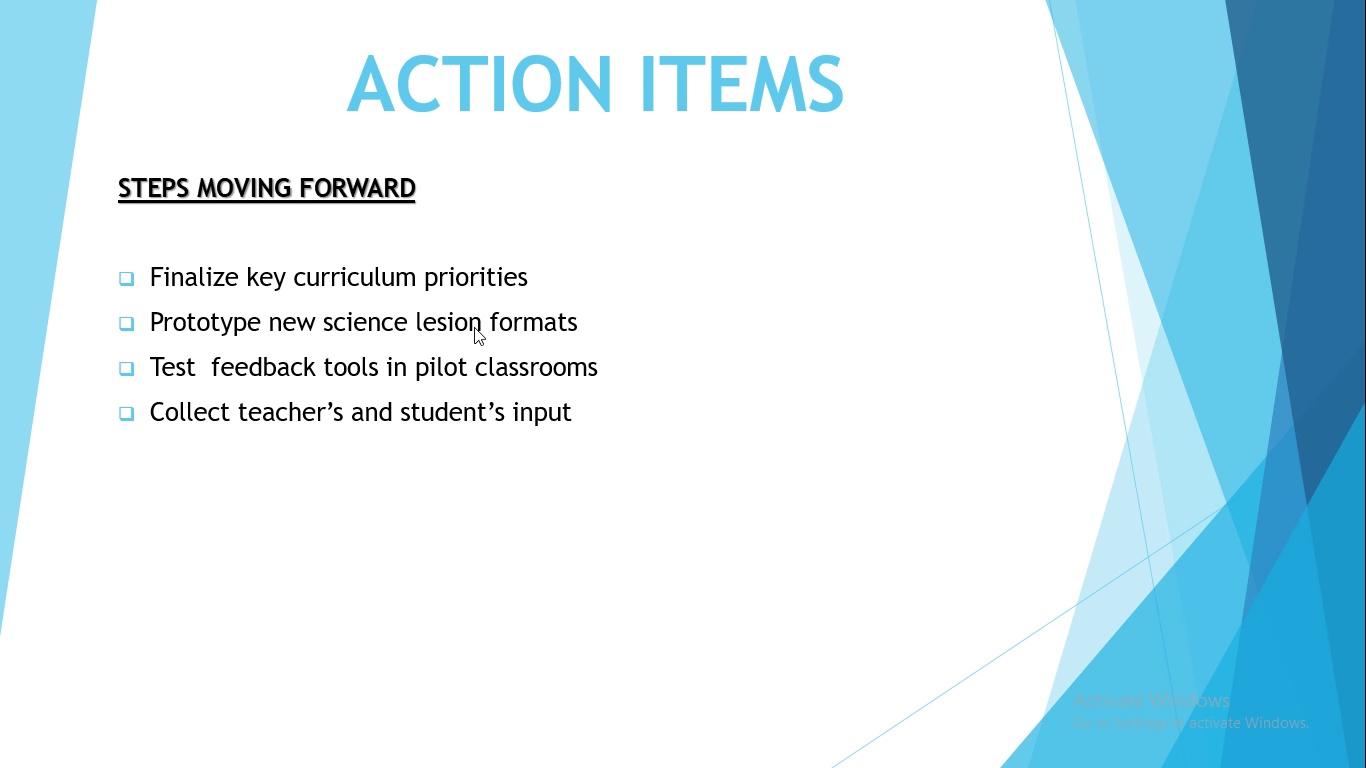 
left_click([474, 327])
 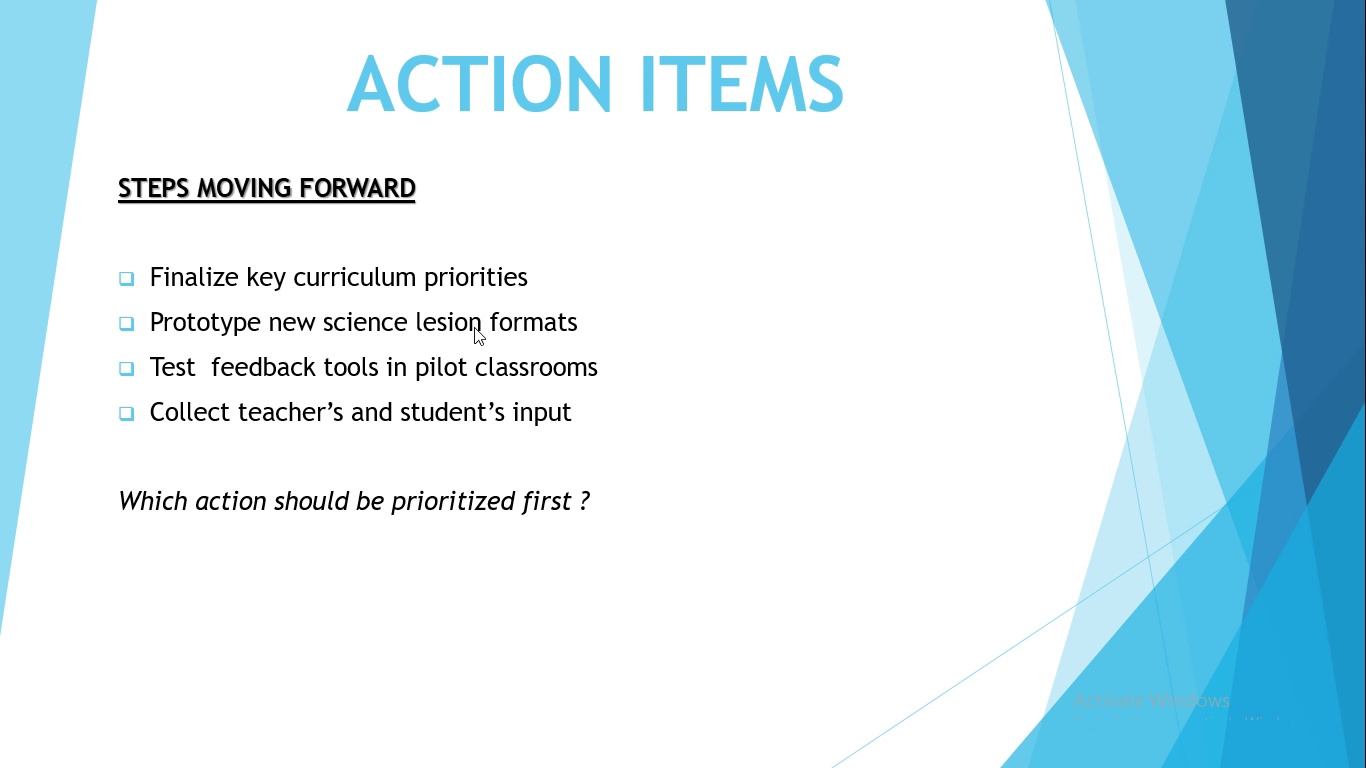 
left_click([474, 327])
 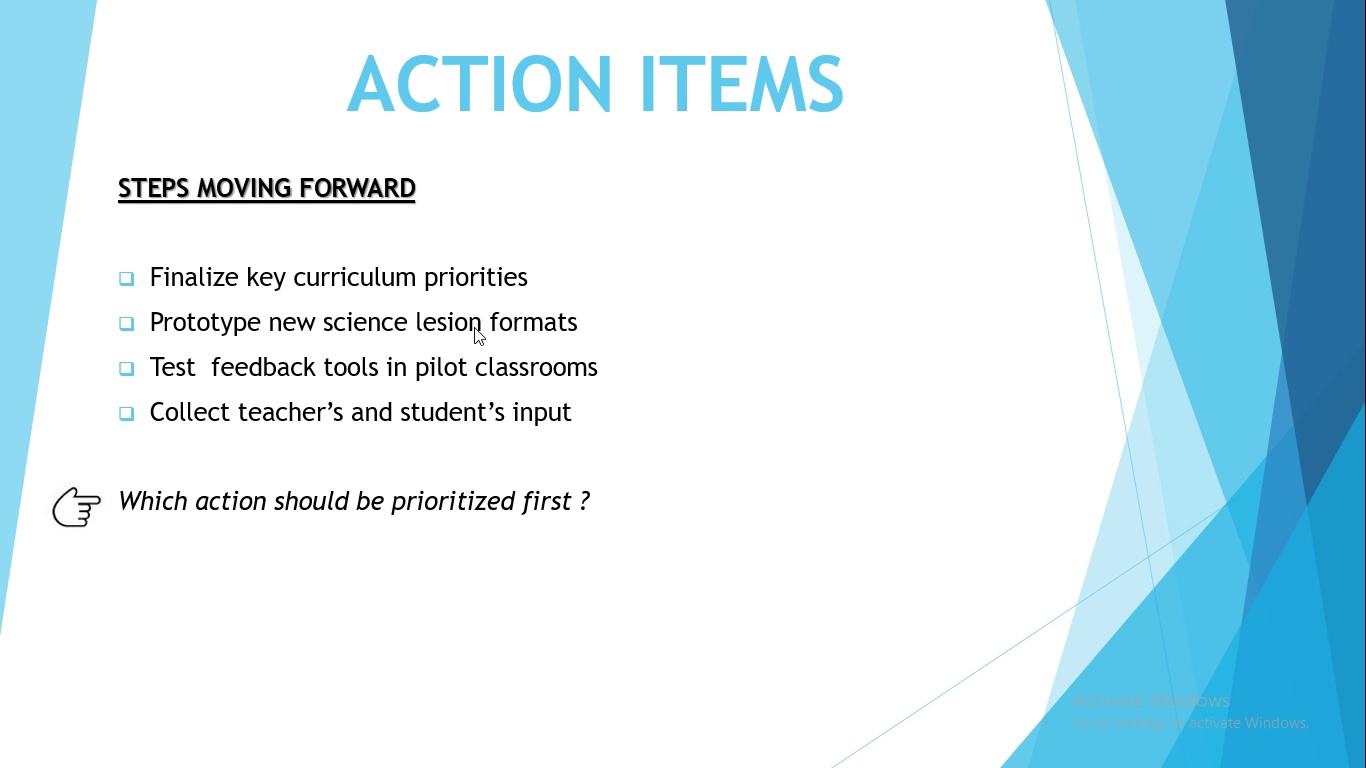 
left_click([474, 327])
 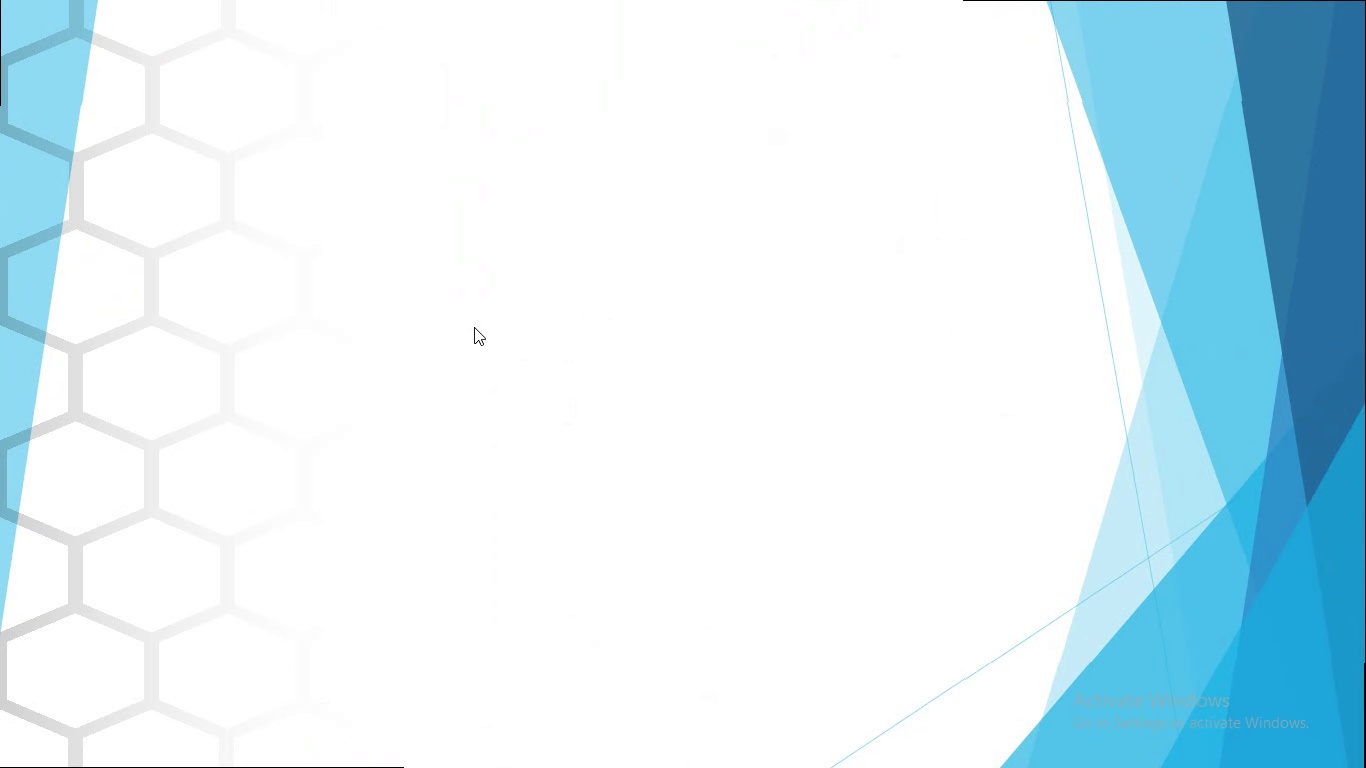 
wait(5.6)
 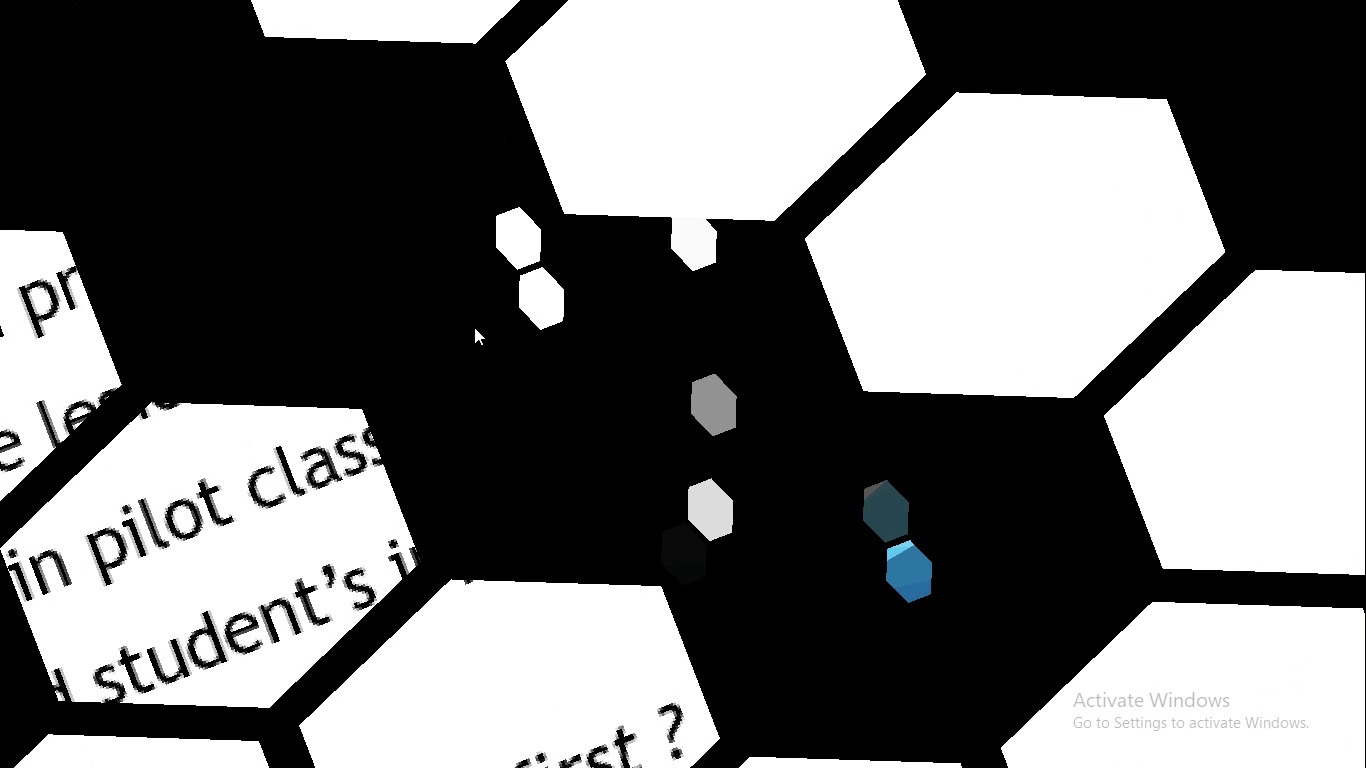 
left_click([474, 327])
 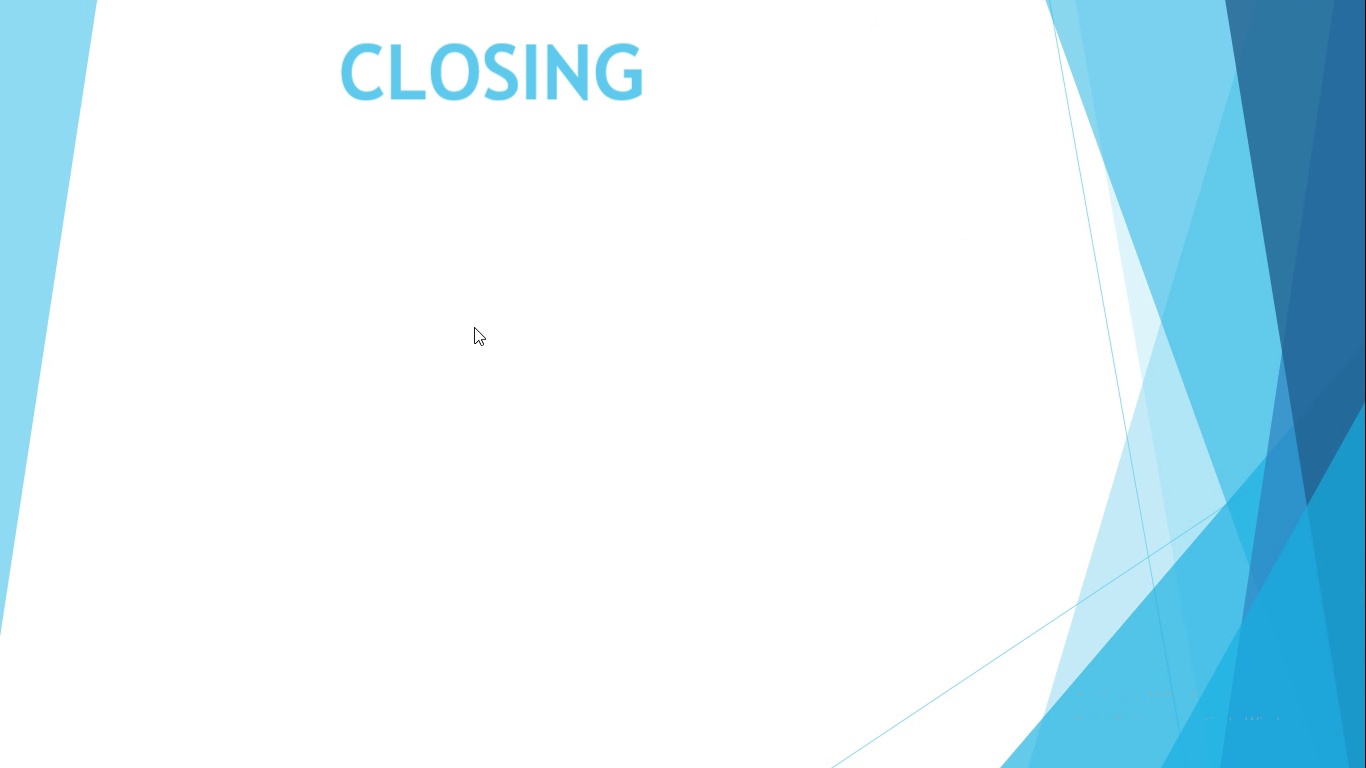 
left_click([474, 327])
 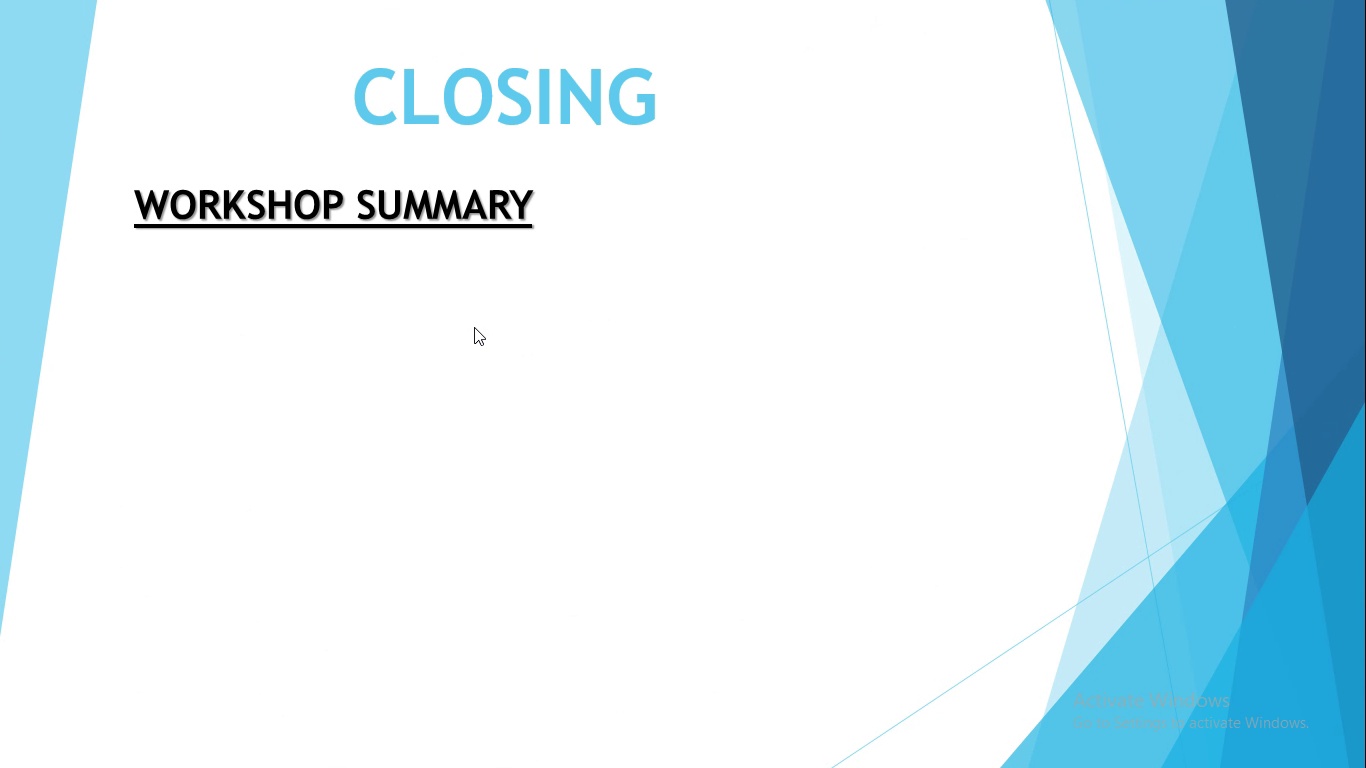 
left_click([474, 327])
 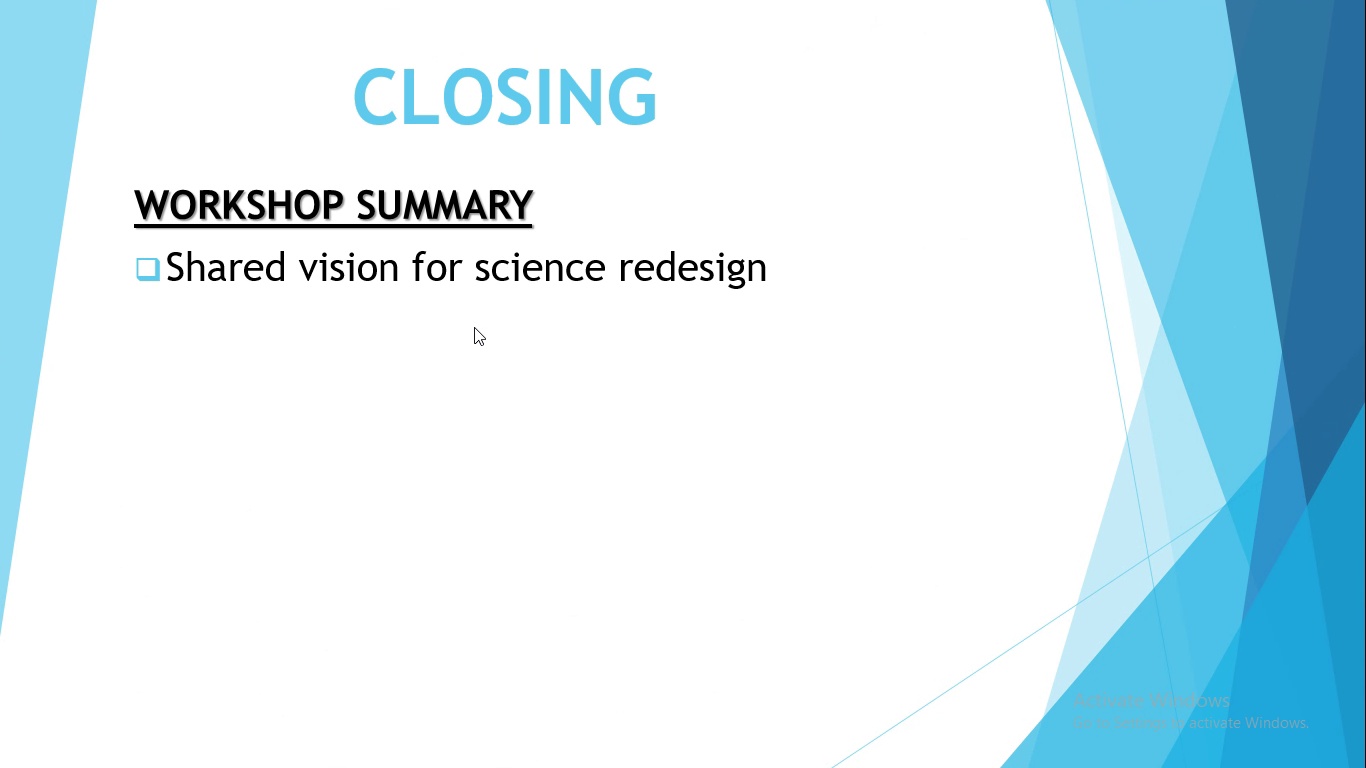 
left_click([474, 327])
 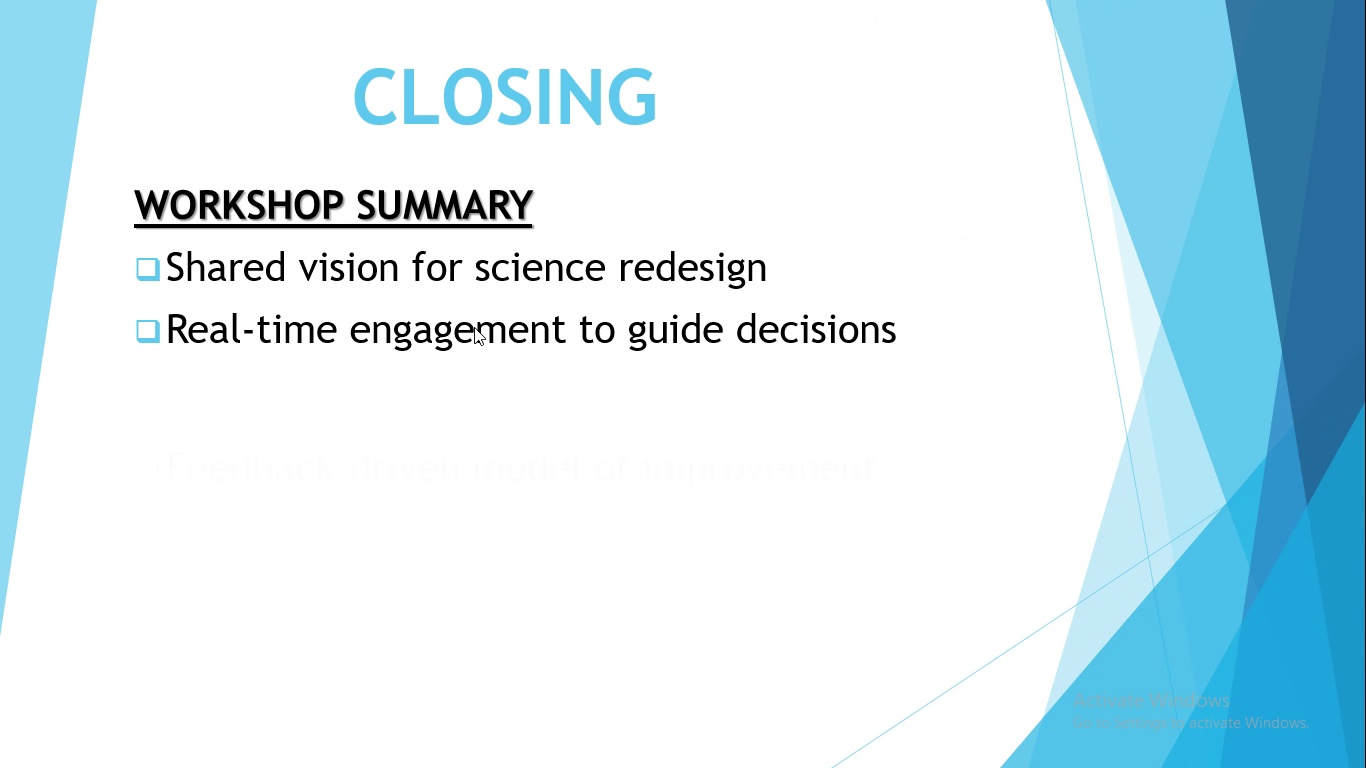 
left_click([474, 327])
 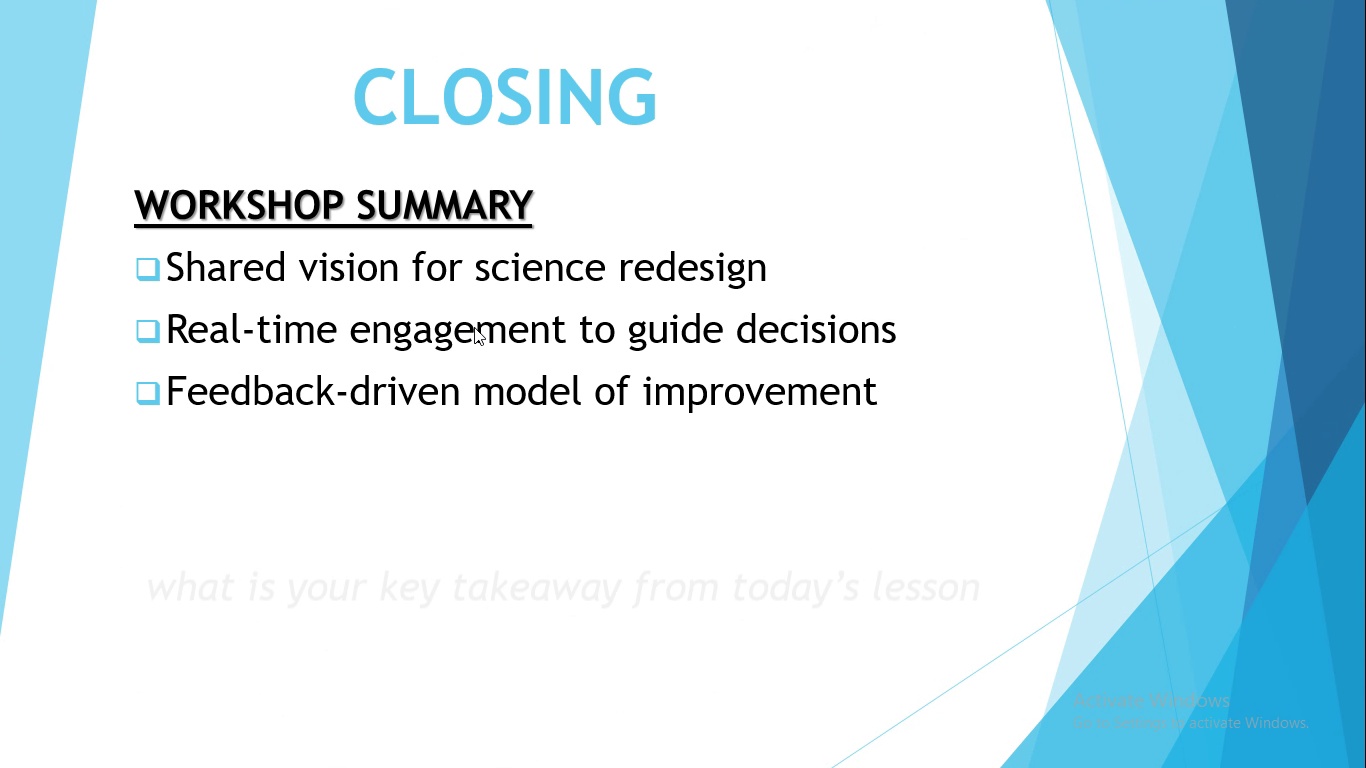 
left_click([474, 327])
 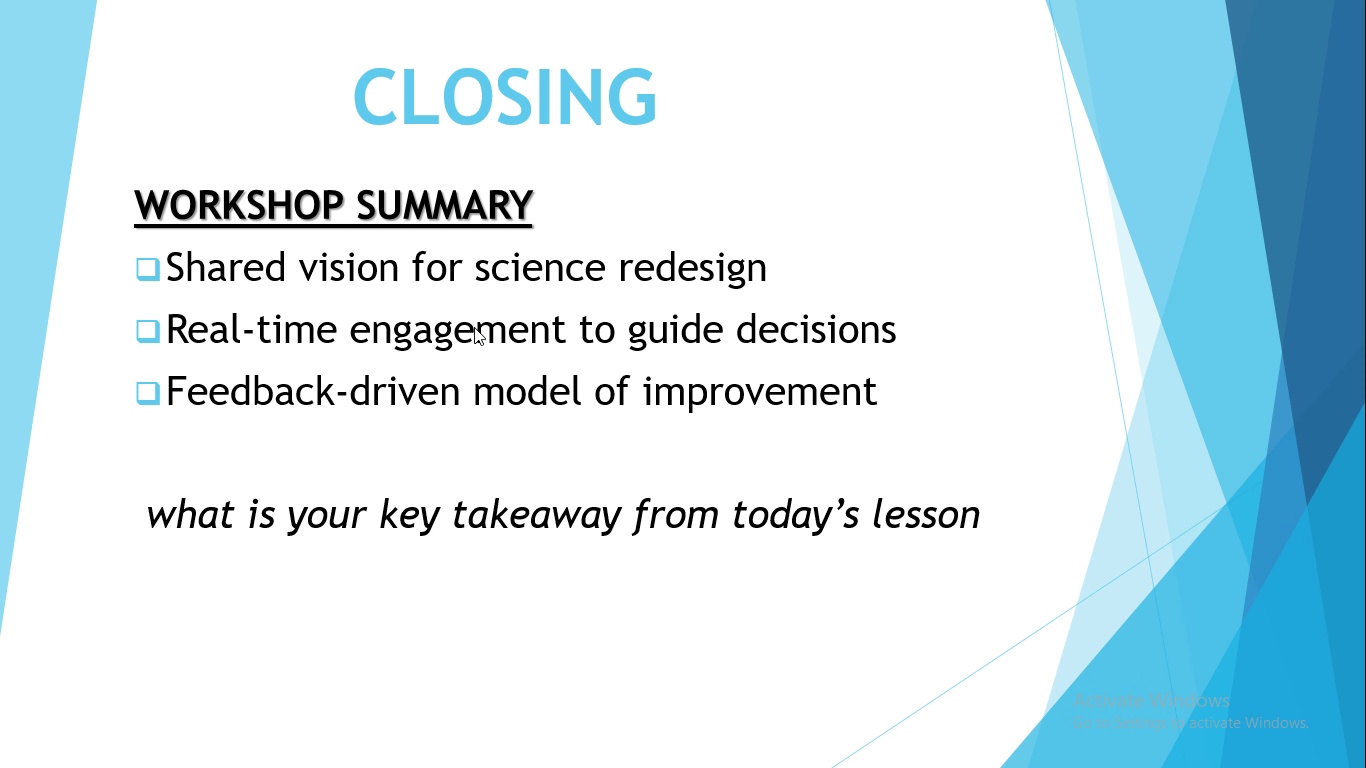 
left_click([474, 327])
 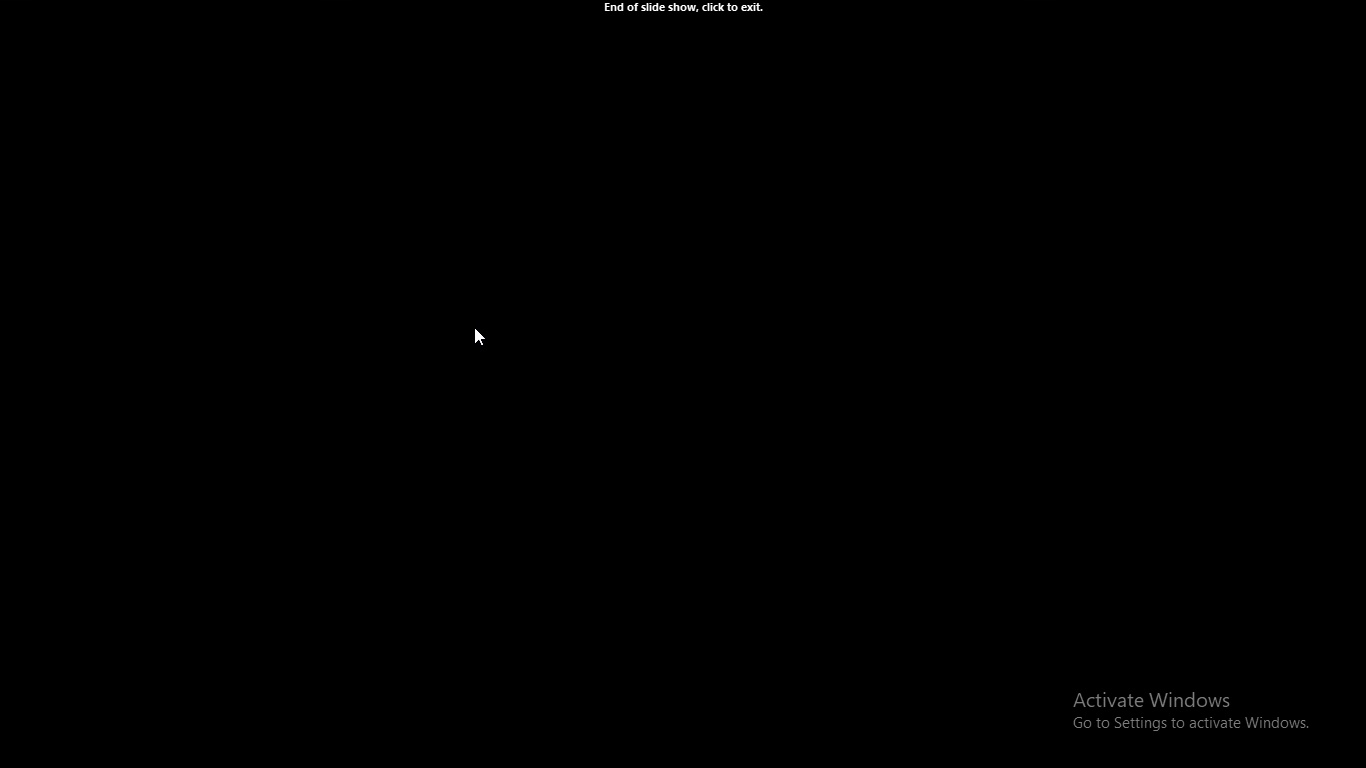 
left_click([474, 327])
 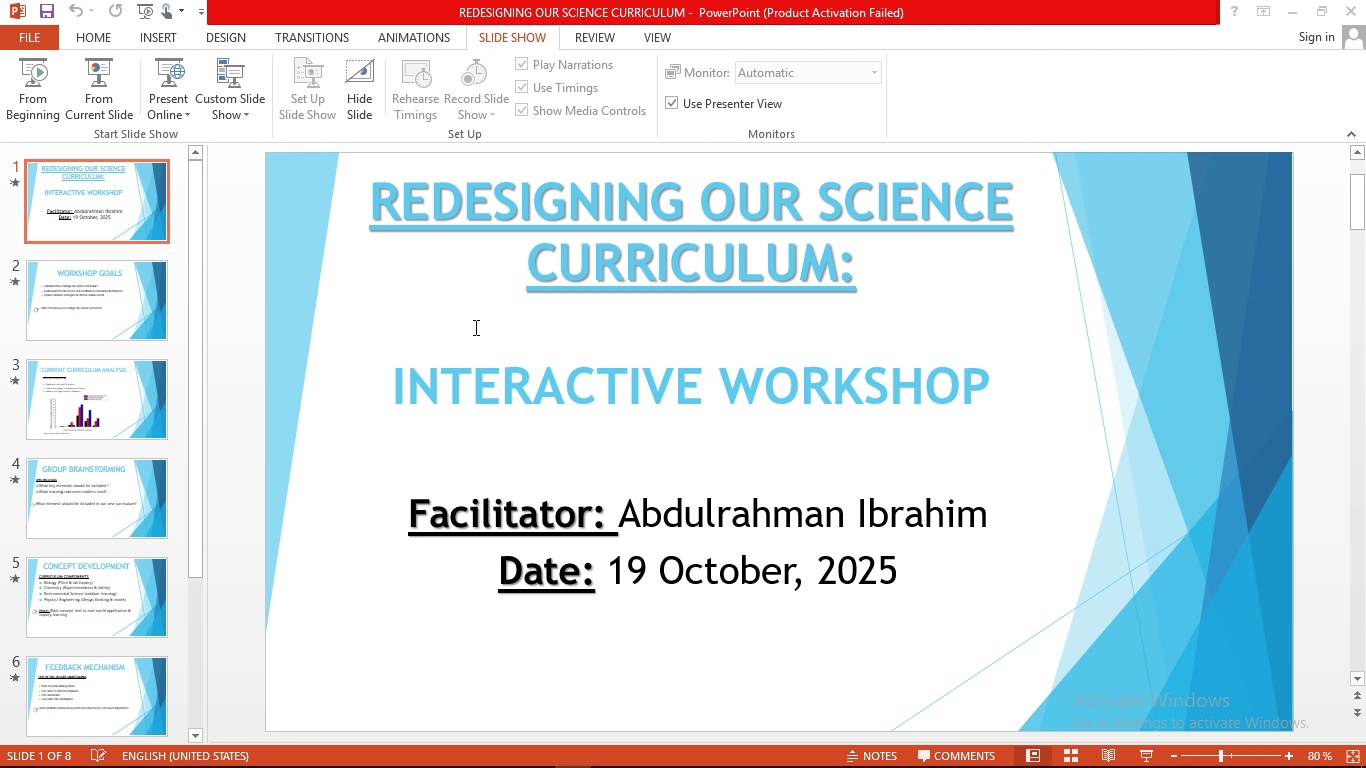 